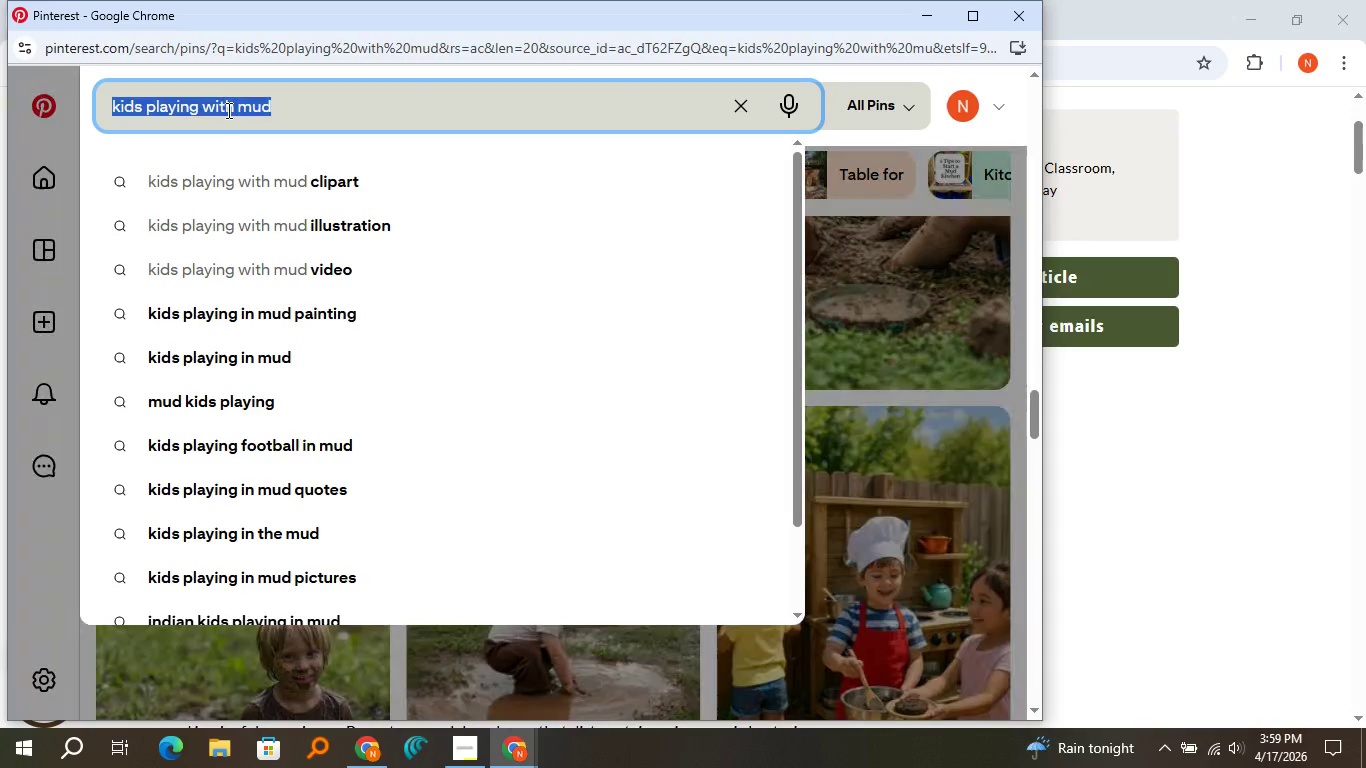 
triple_click([227, 110])
 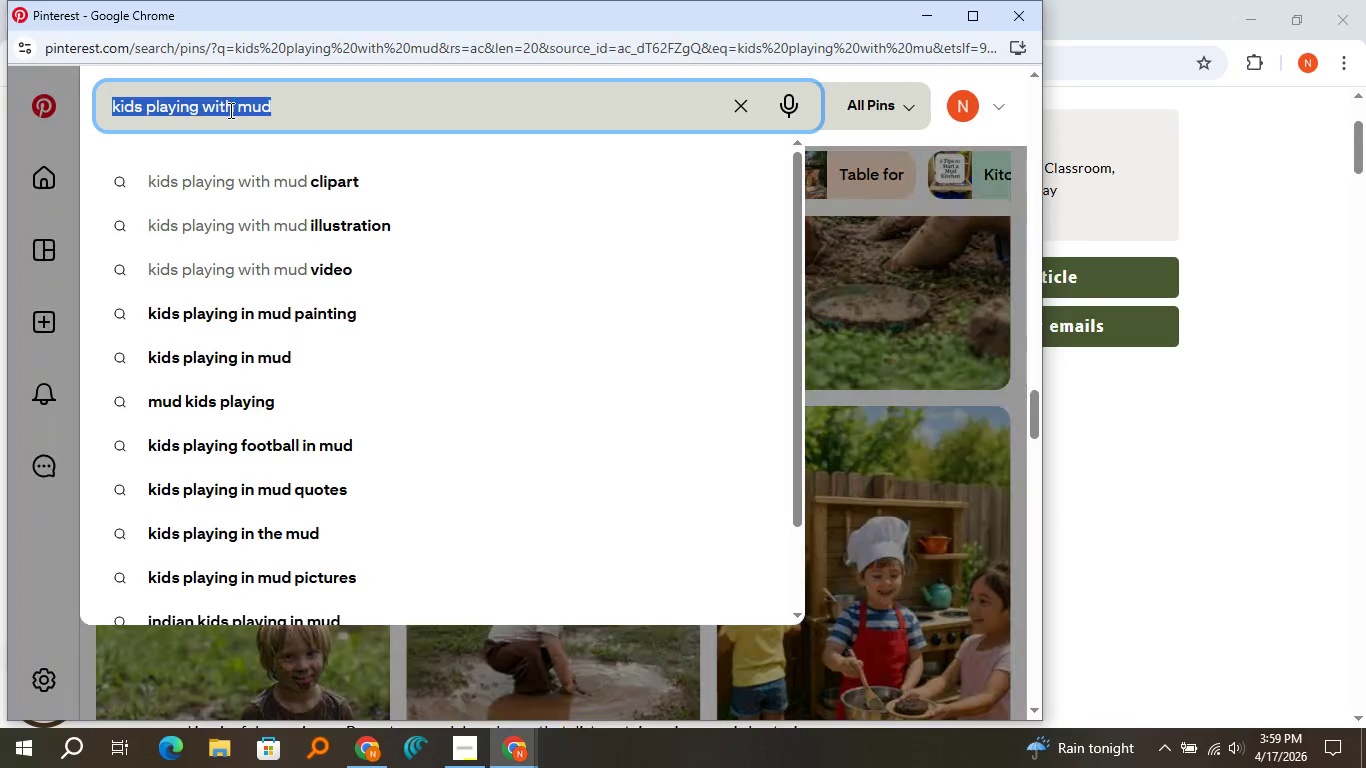 
triple_click([227, 110])
 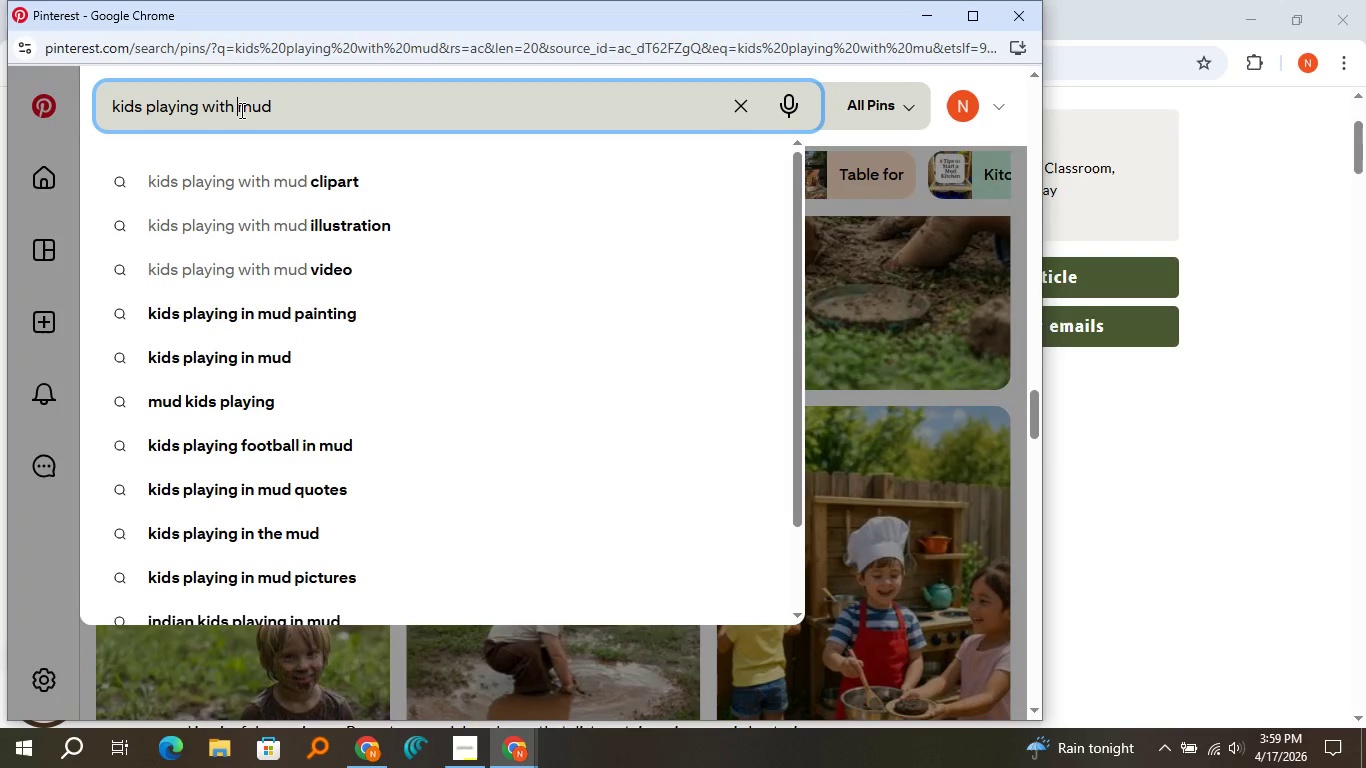 
left_click([241, 107])
 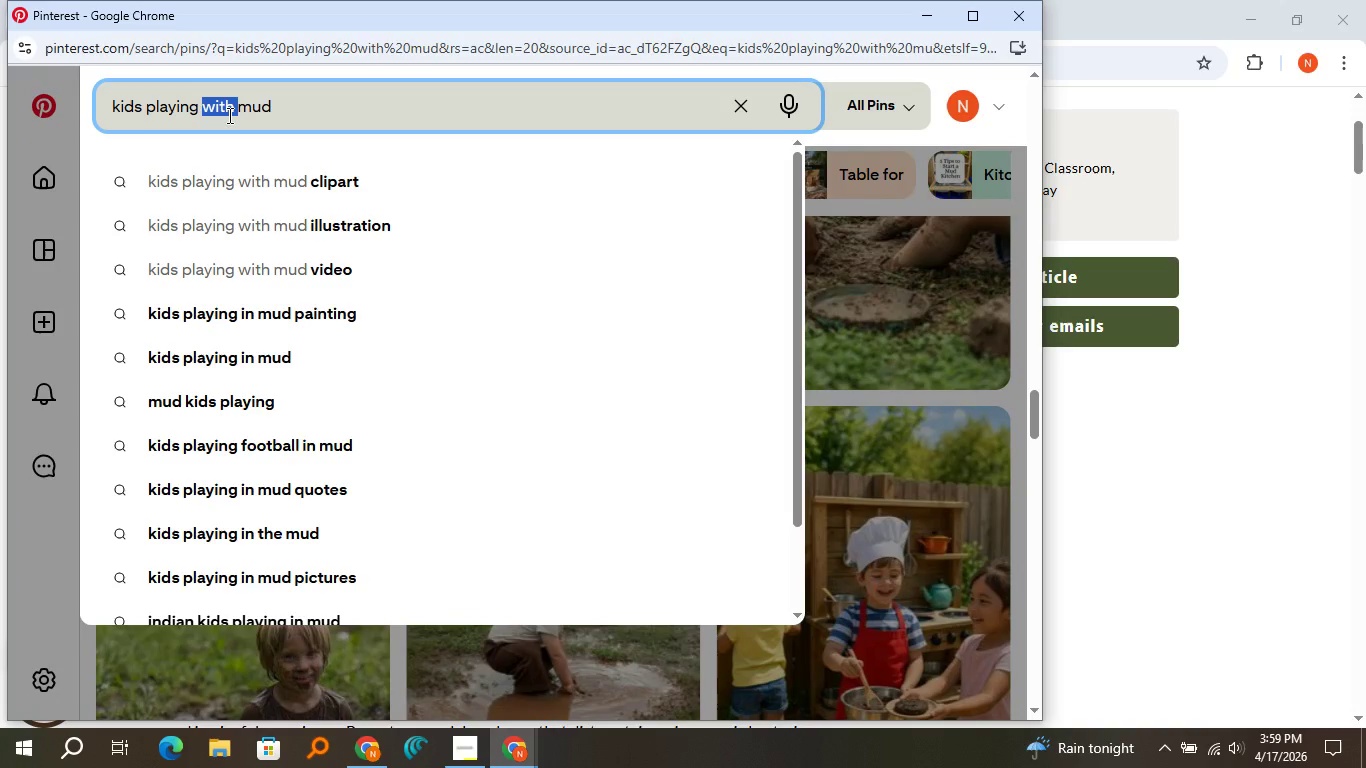 
double_click([228, 115])
 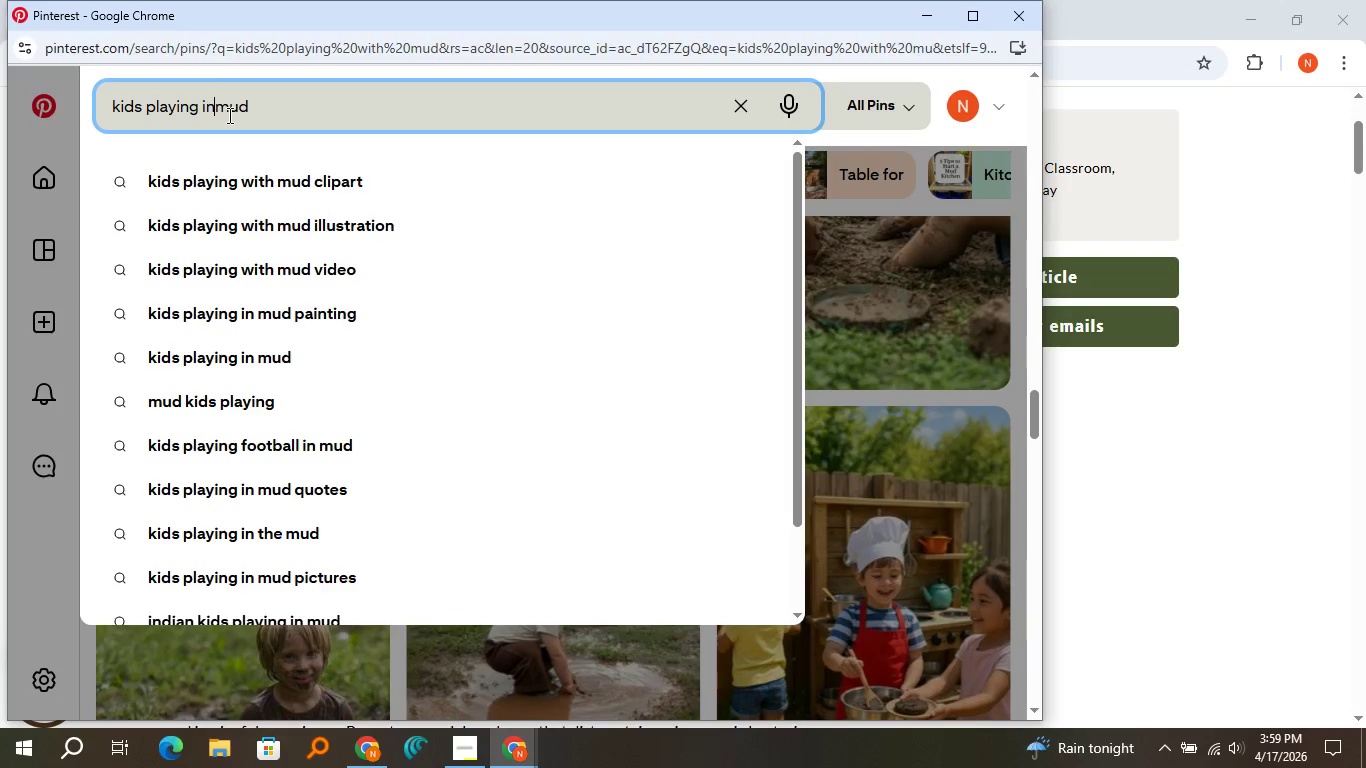 
type(in )
 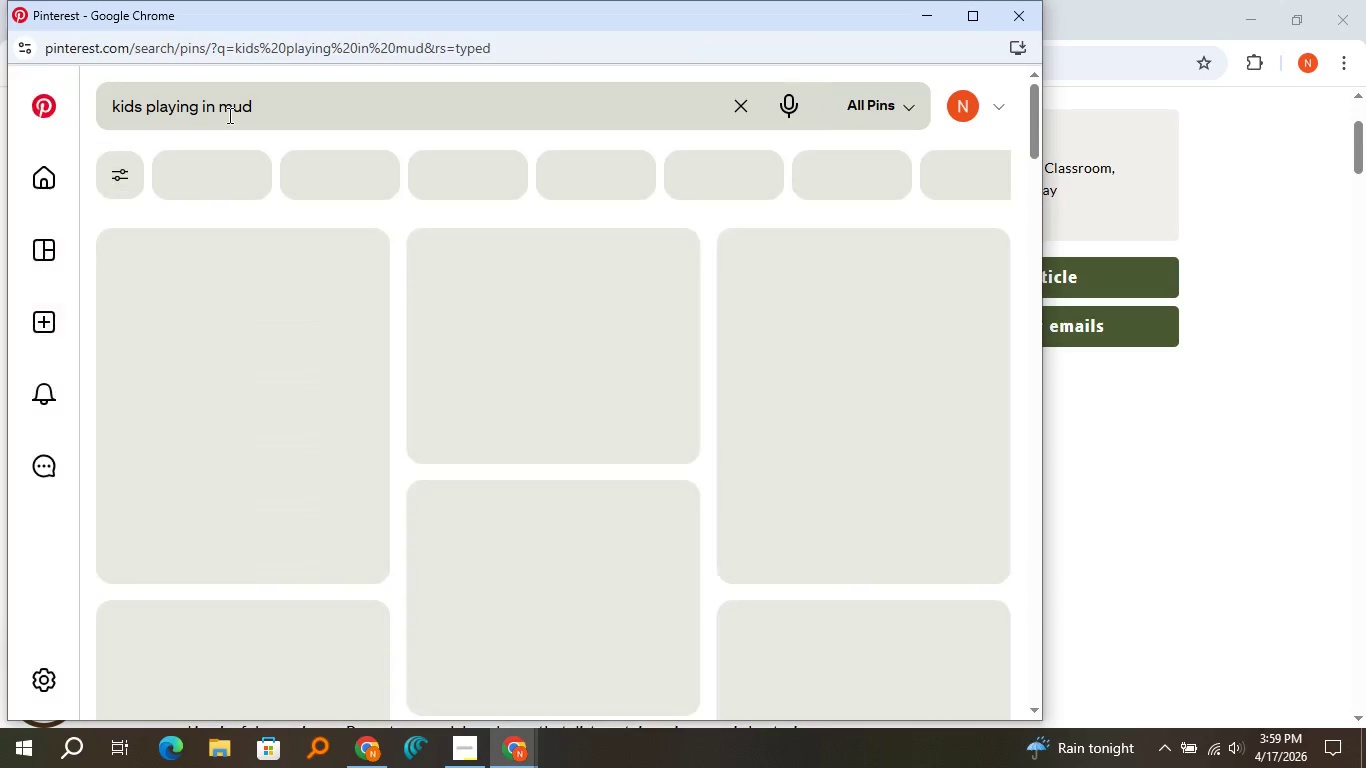 
key(Enter)
 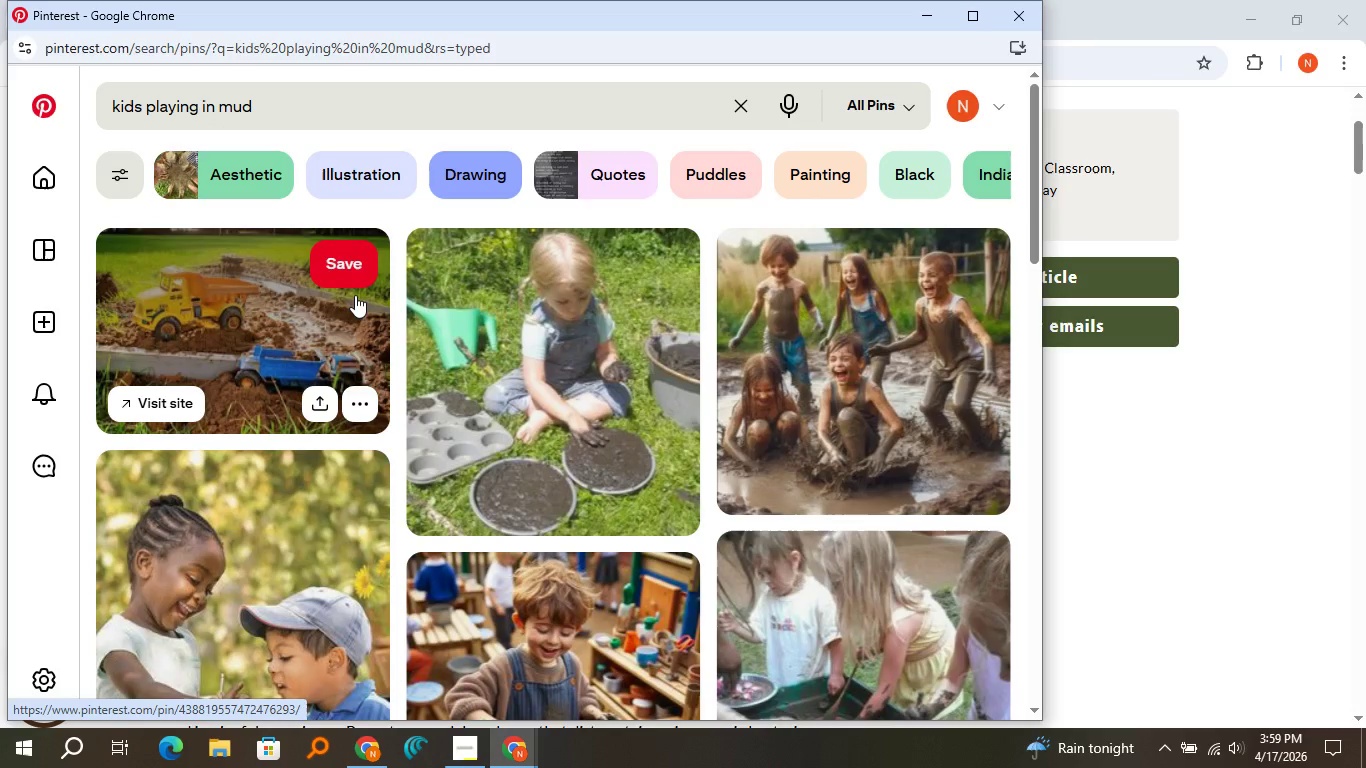 
scroll: coordinate [482, 363], scroll_direction: down, amount: 14.0
 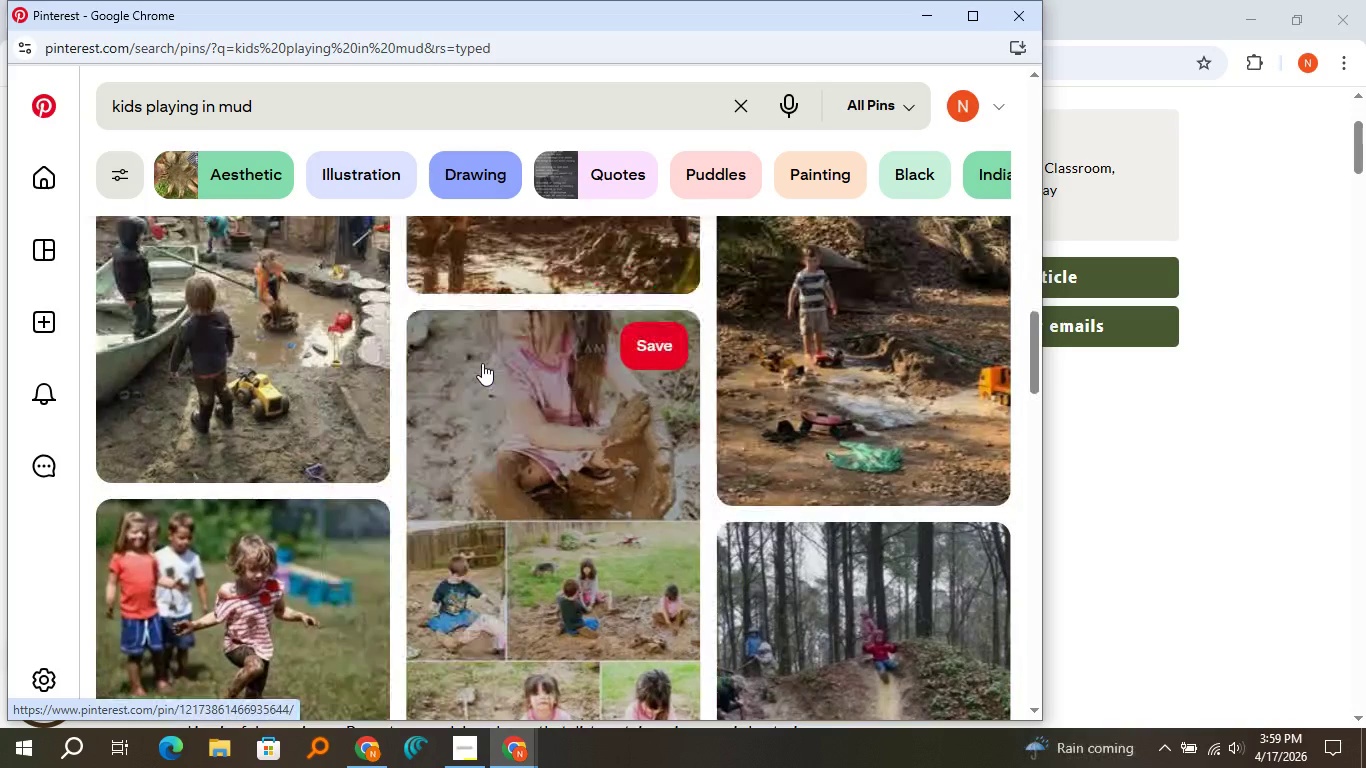 
scroll: coordinate [482, 363], scroll_direction: up, amount: 1.0
 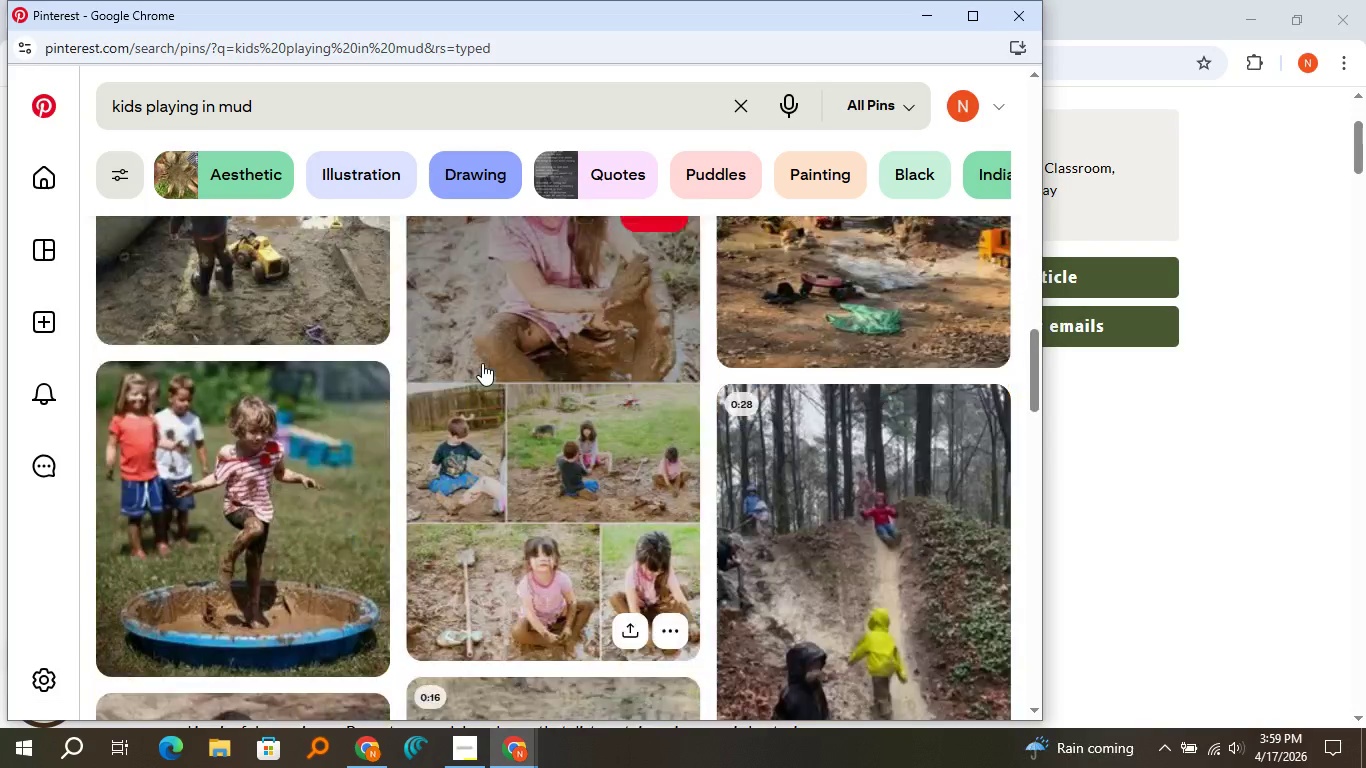 
scroll: coordinate [482, 363], scroll_direction: down, amount: 12.0
 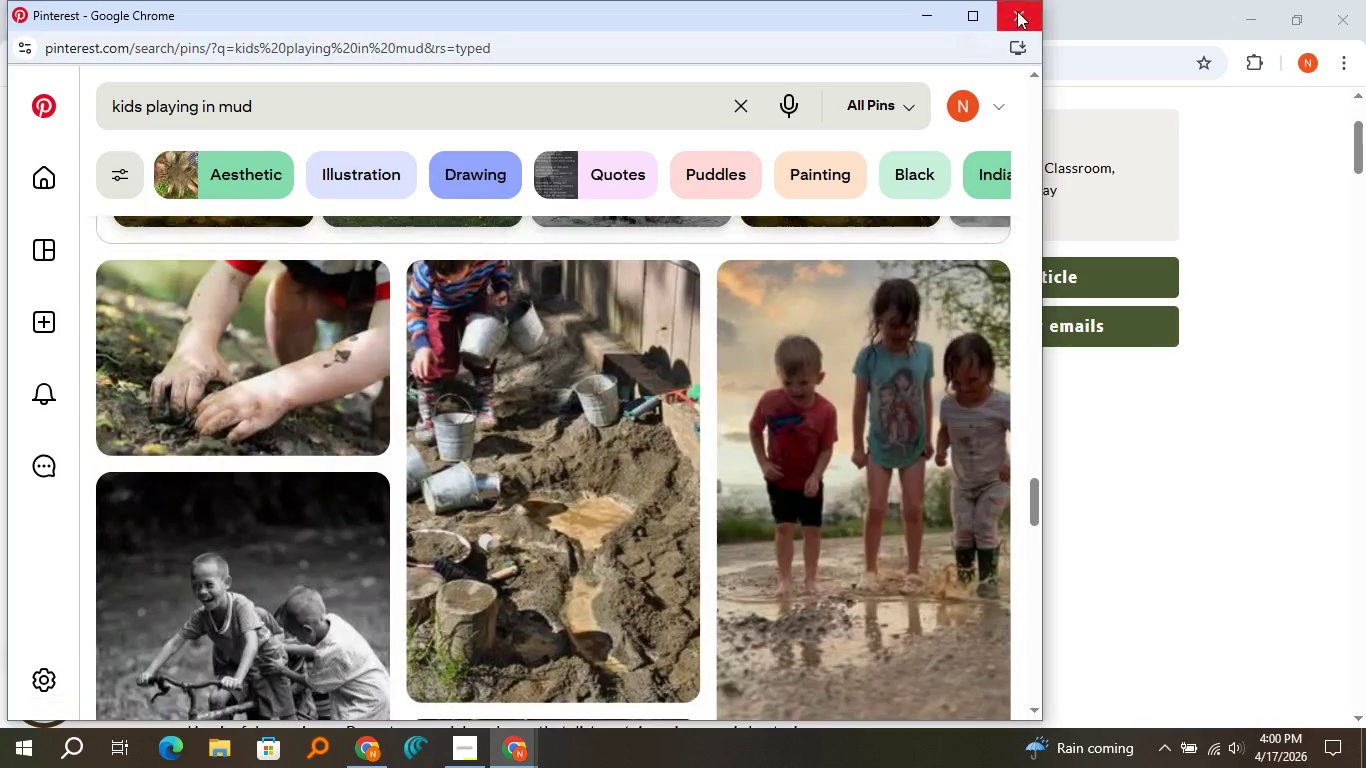 
left_click([1017, 11])
 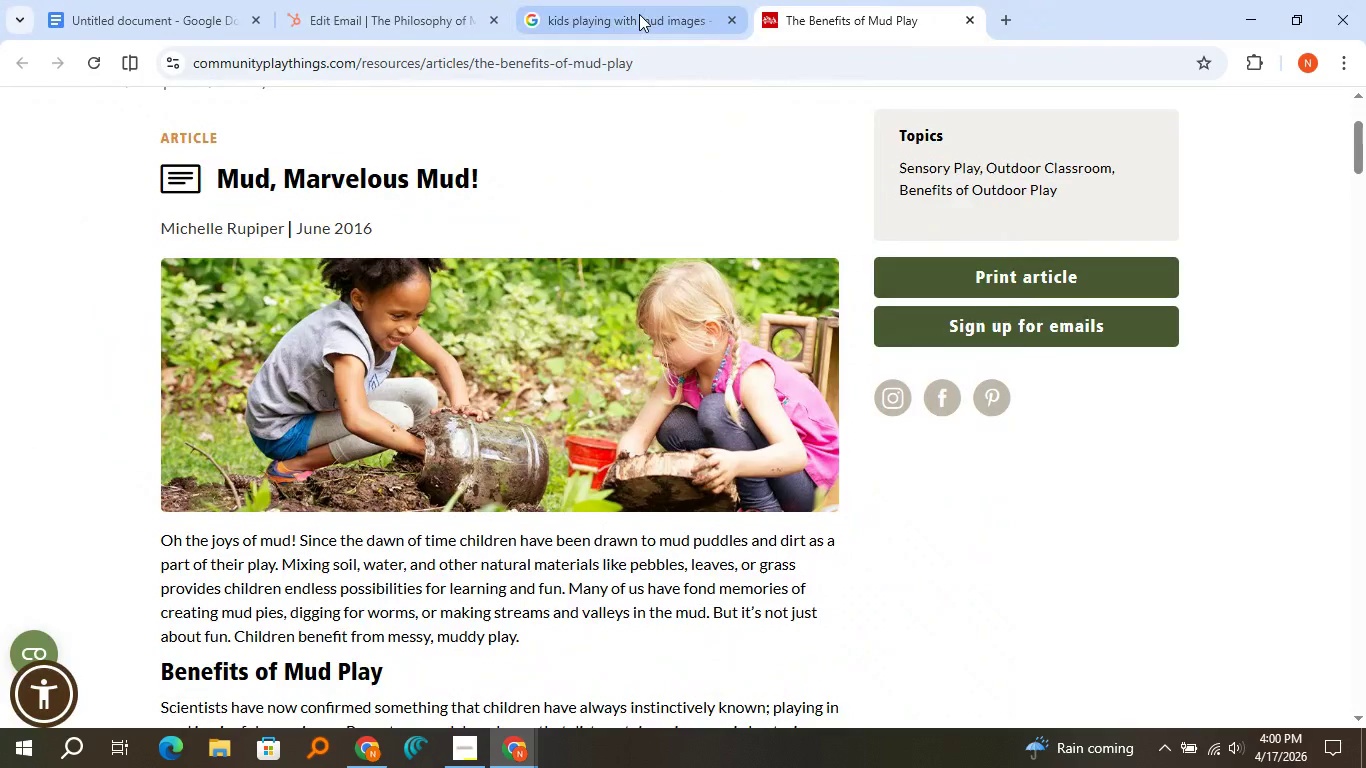 
left_click([639, 14])
 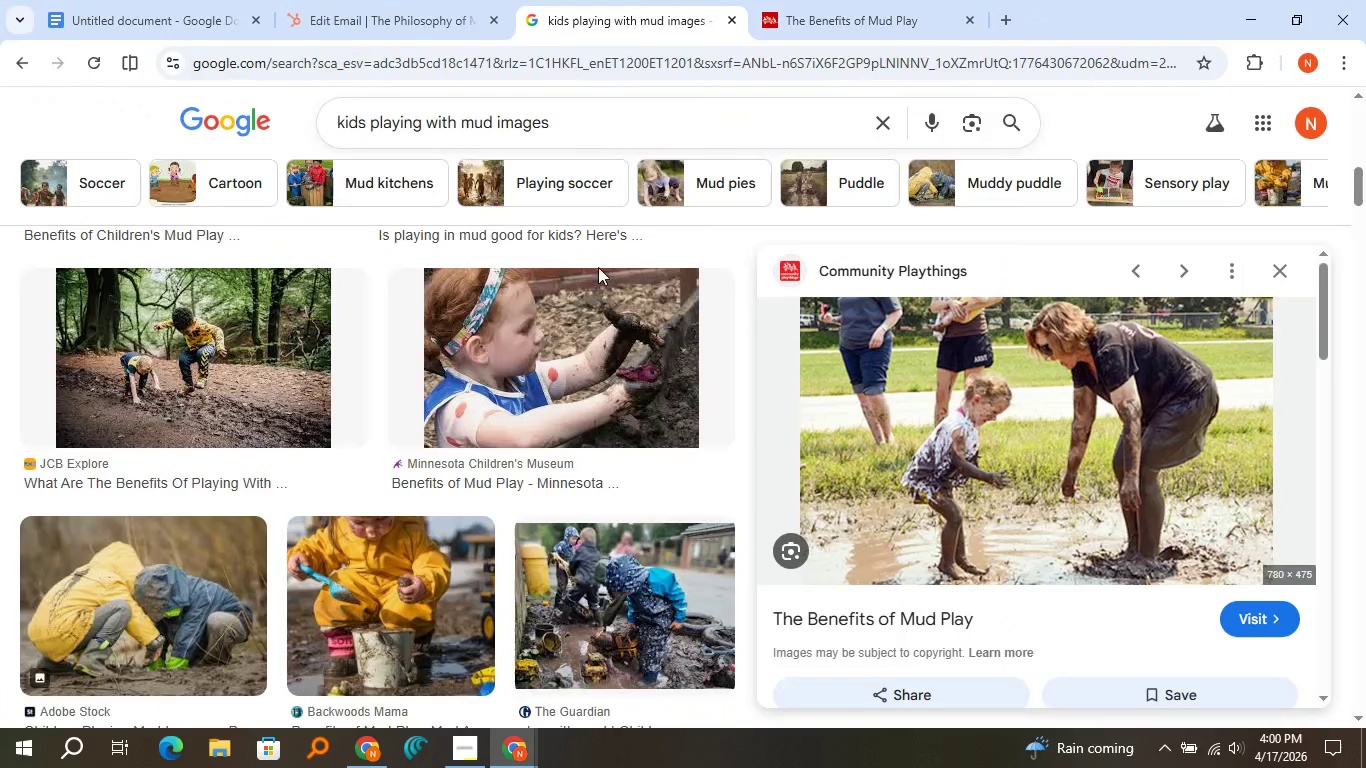 
scroll: coordinate [598, 267], scroll_direction: up, amount: 17.0
 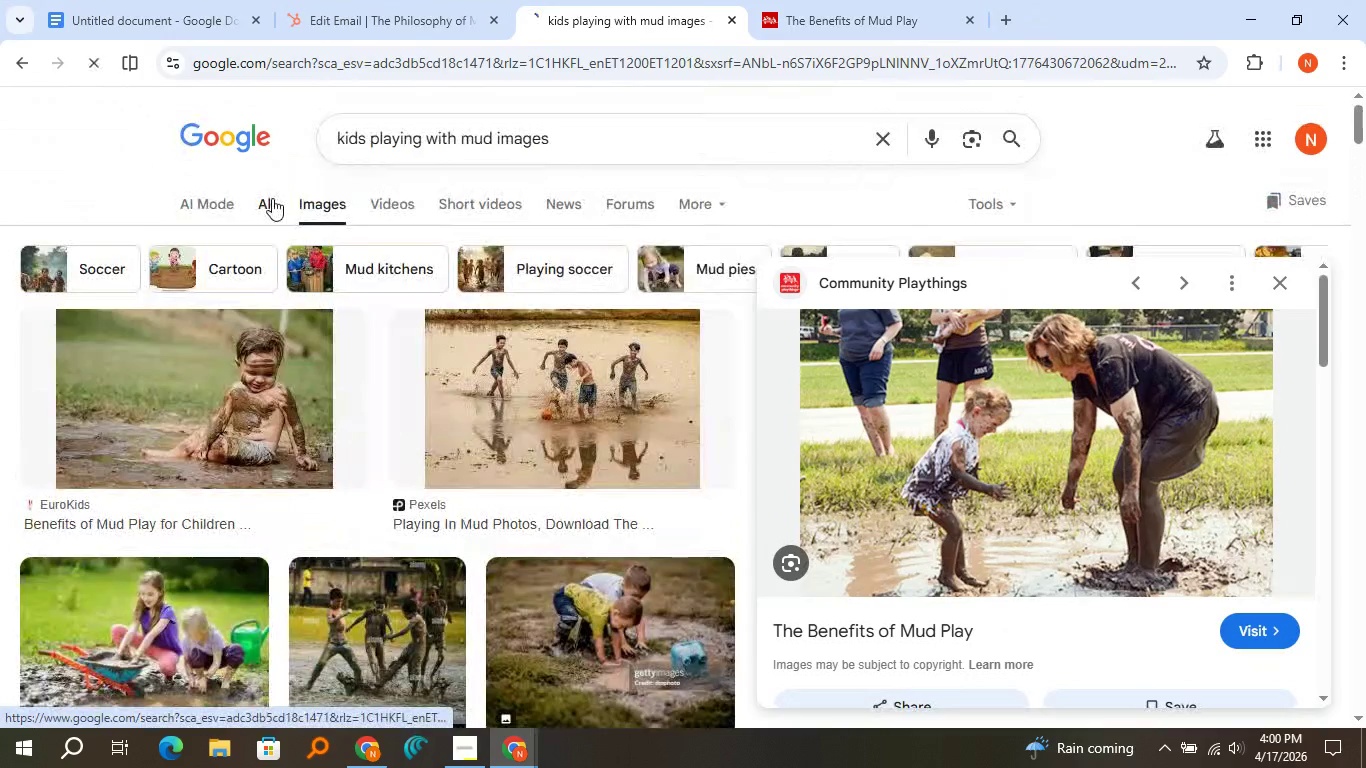 
left_click([272, 198])
 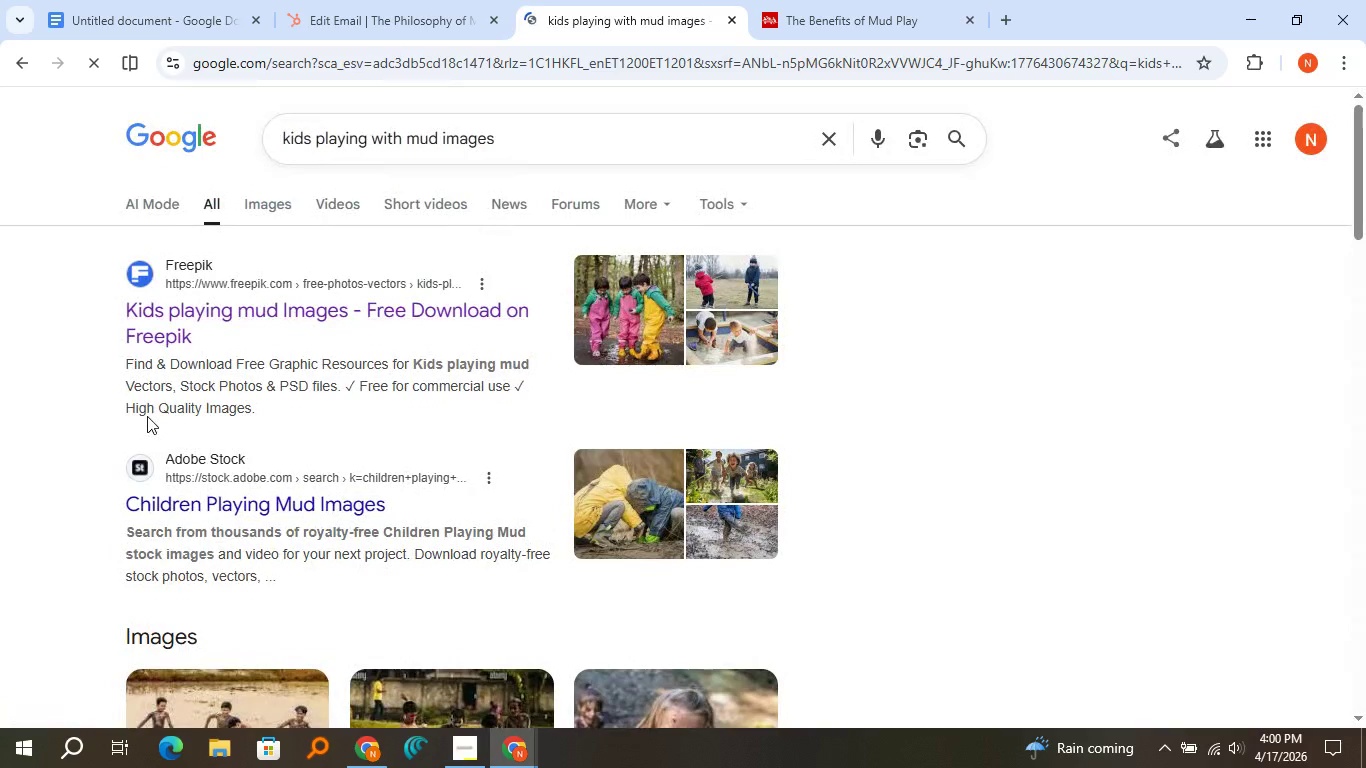 
scroll: coordinate [147, 415], scroll_direction: down, amount: 11.0
 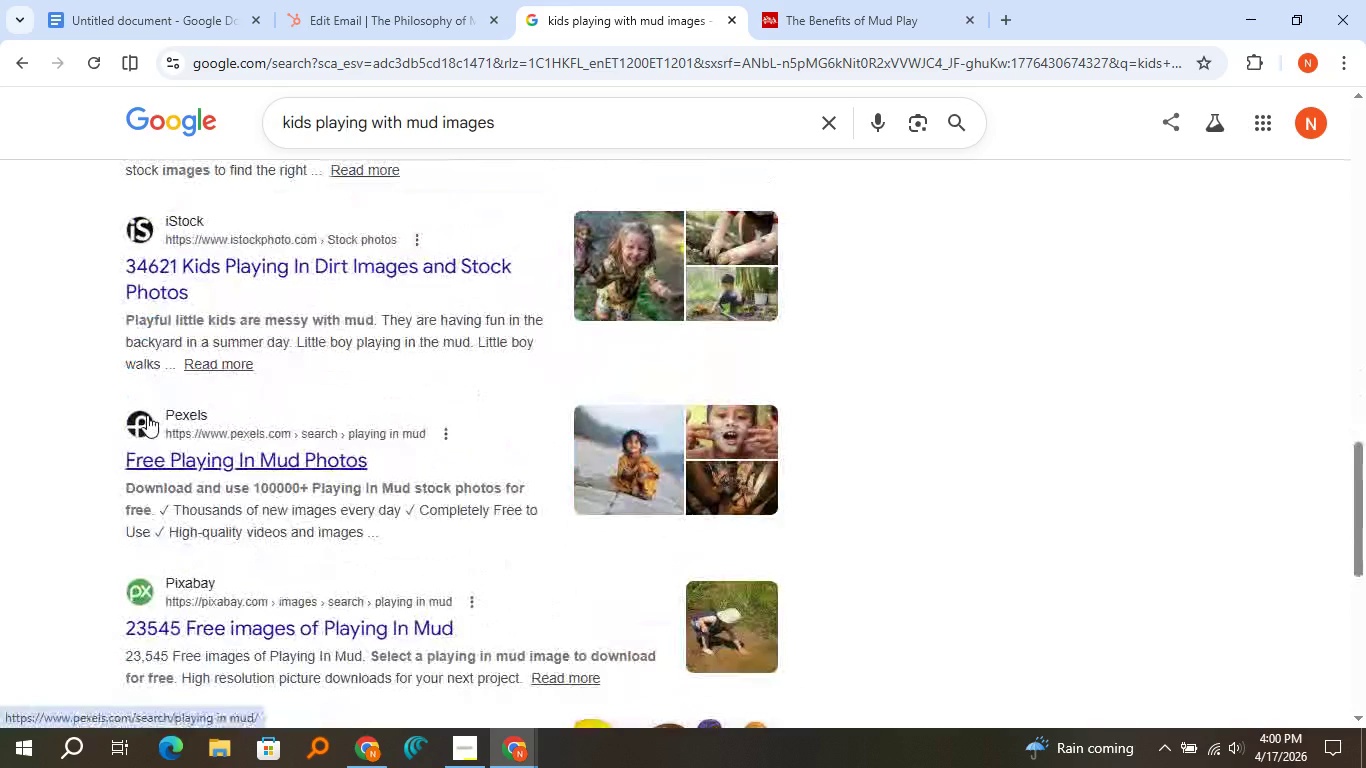 
left_click([147, 415])
 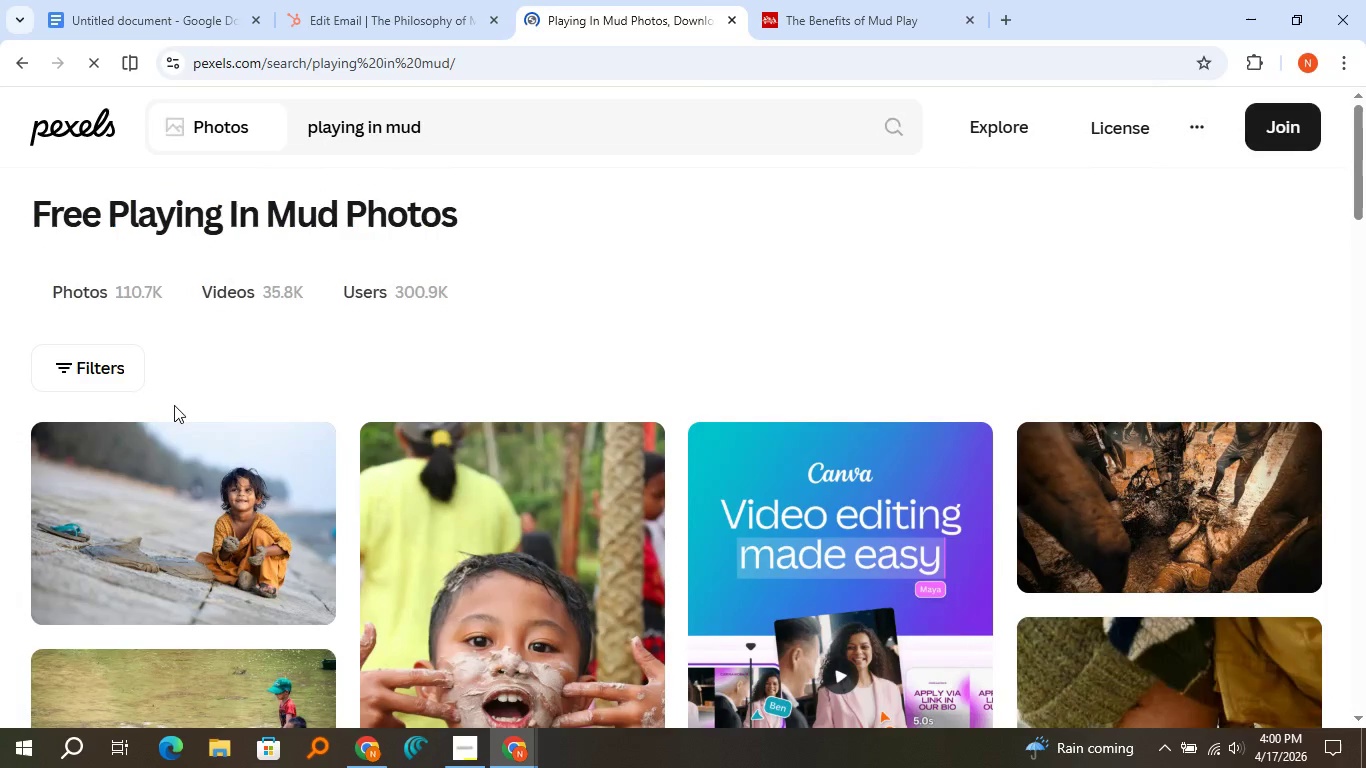 
scroll: coordinate [189, 334], scroll_direction: down, amount: 7.0
 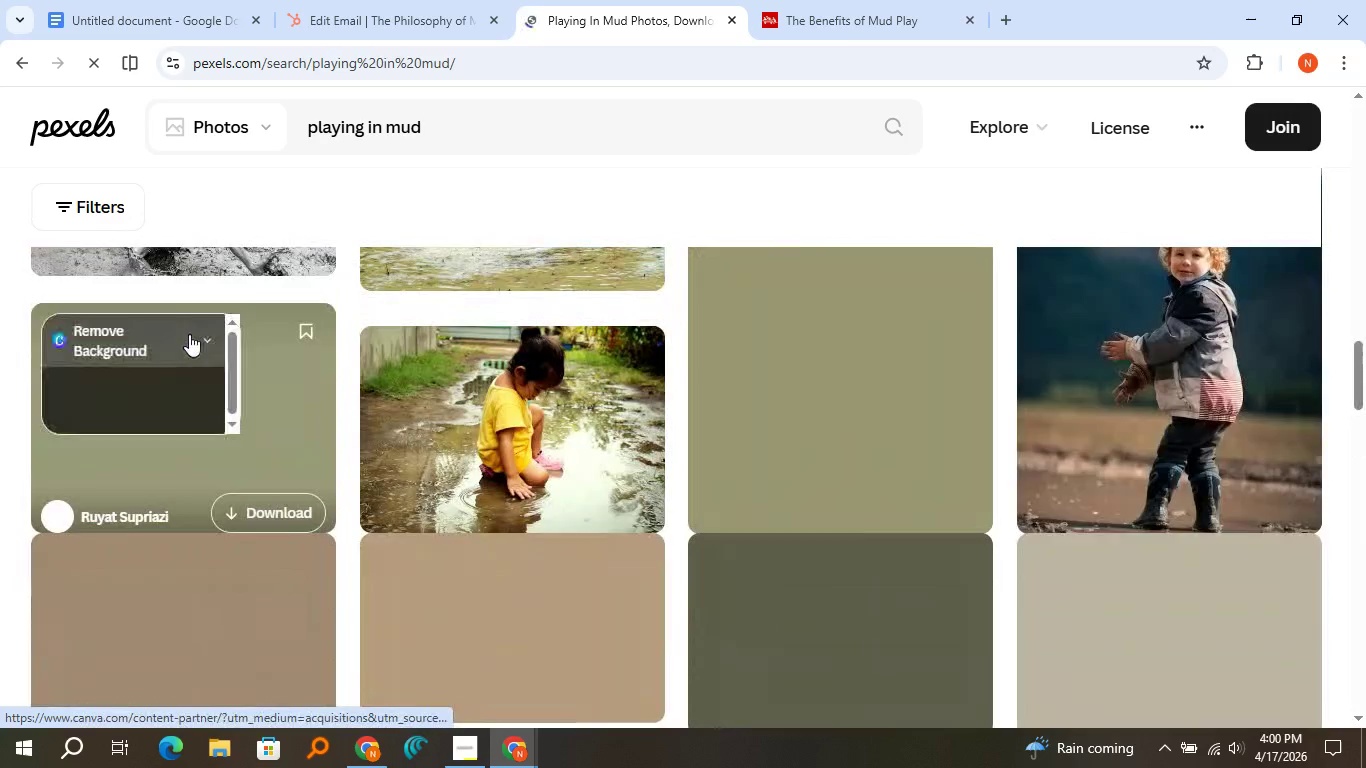 
scroll: coordinate [189, 334], scroll_direction: up, amount: 3.0
 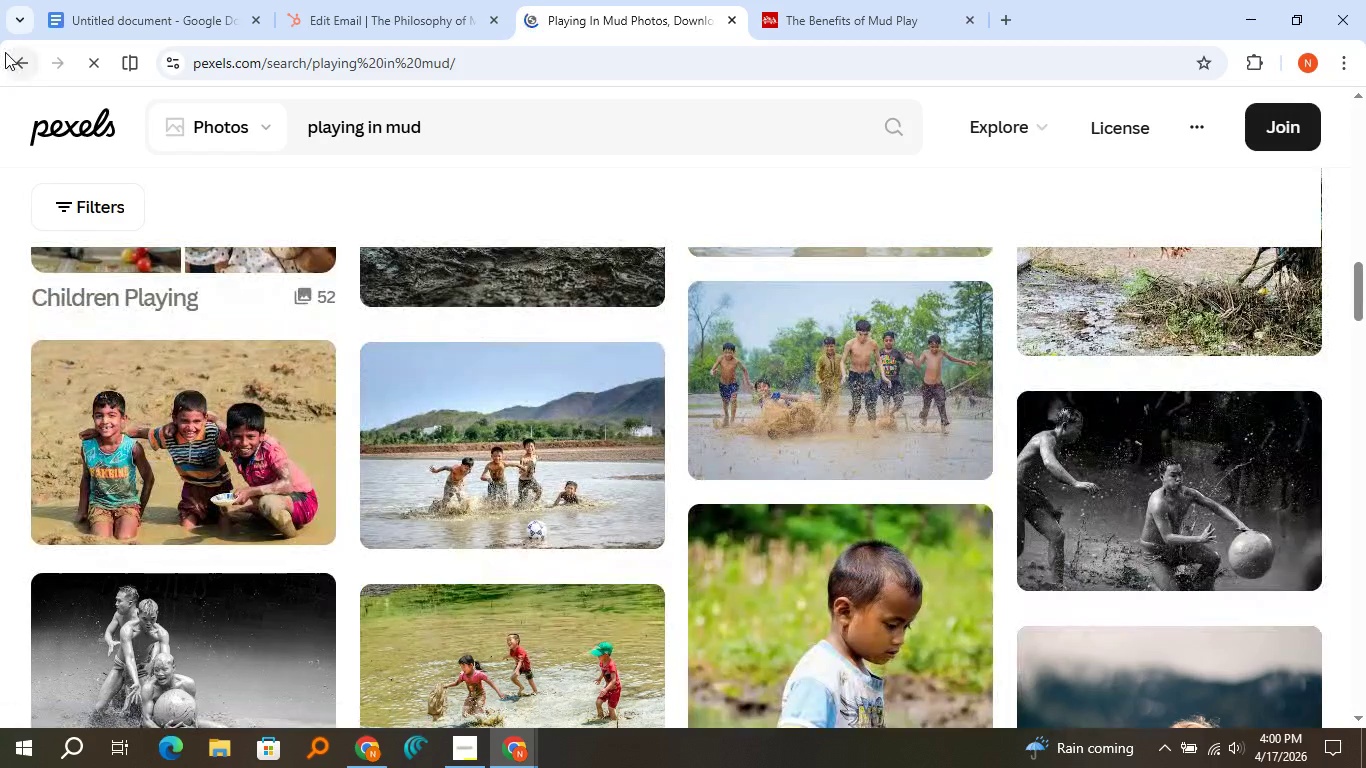 
left_click([5, 52])
 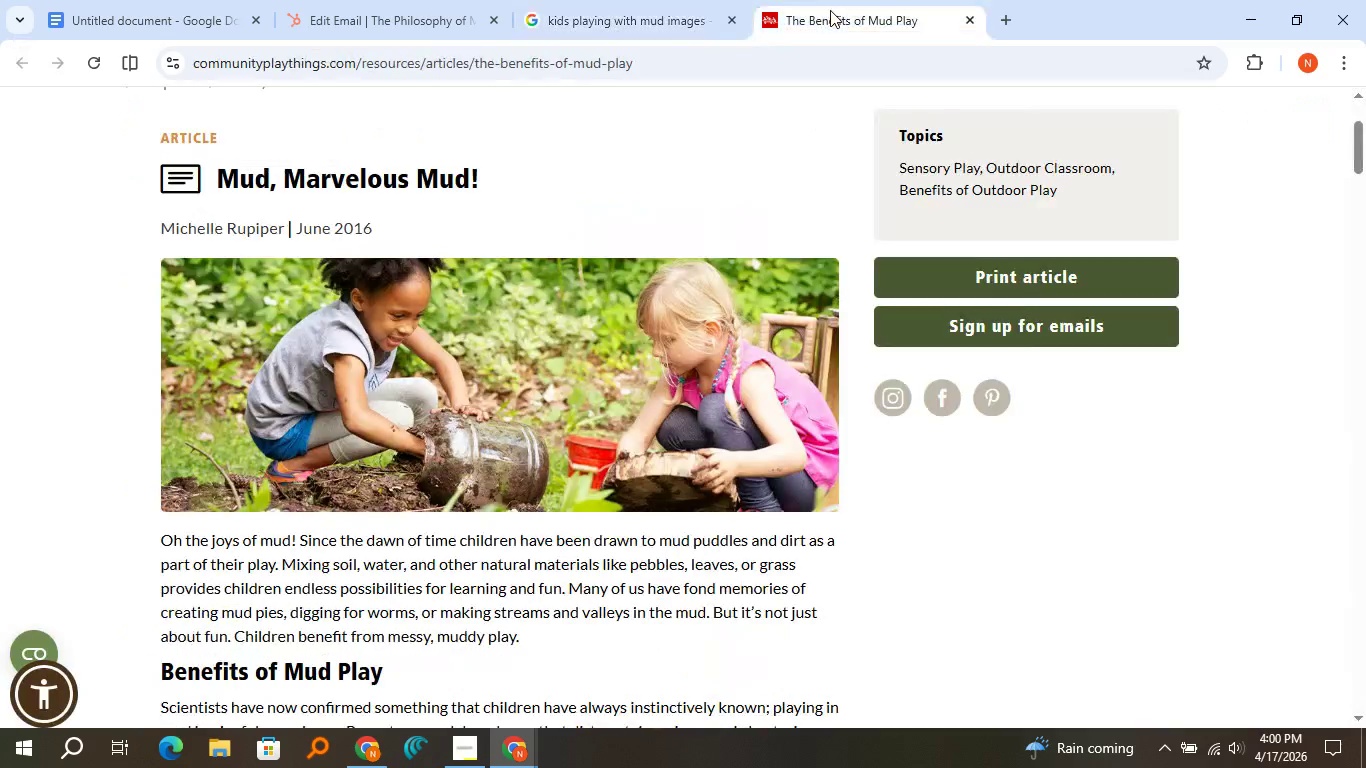 
left_click([830, 10])
 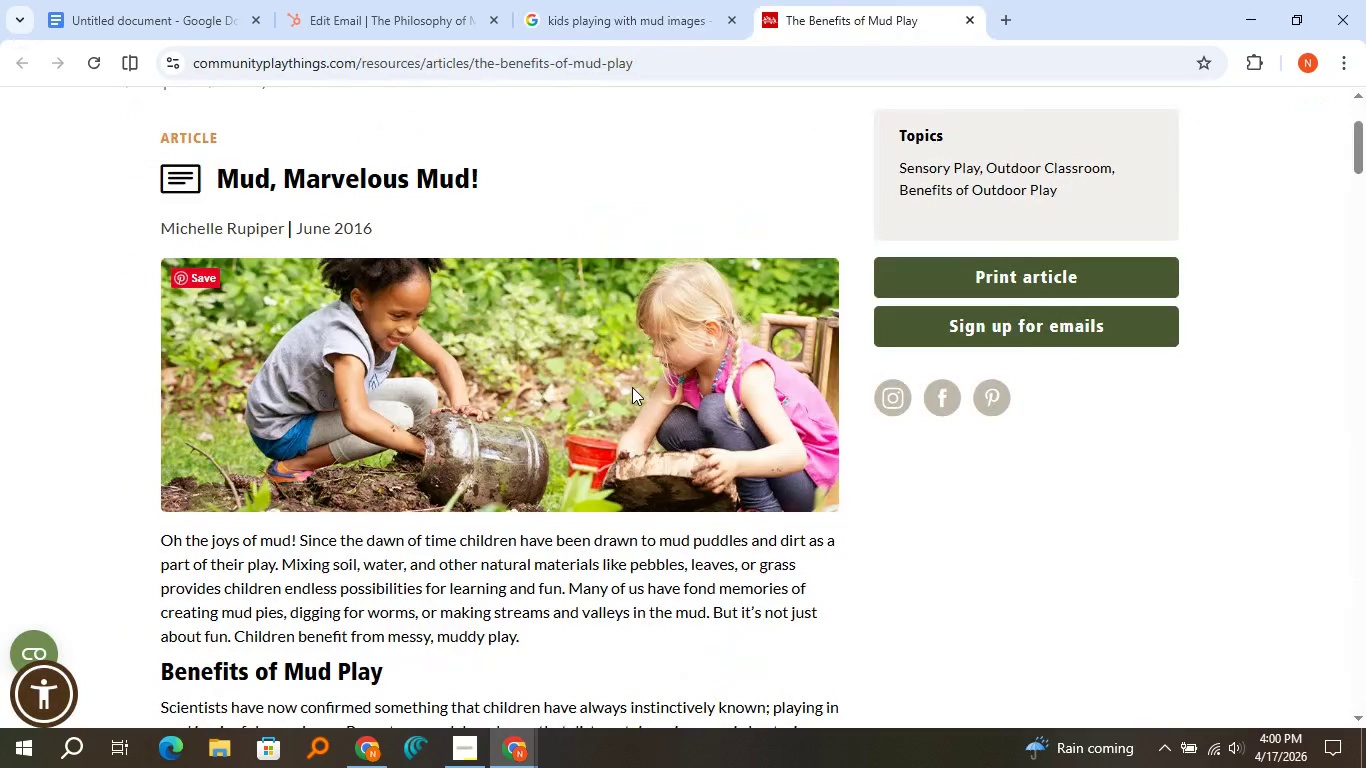 
right_click([632, 387])
 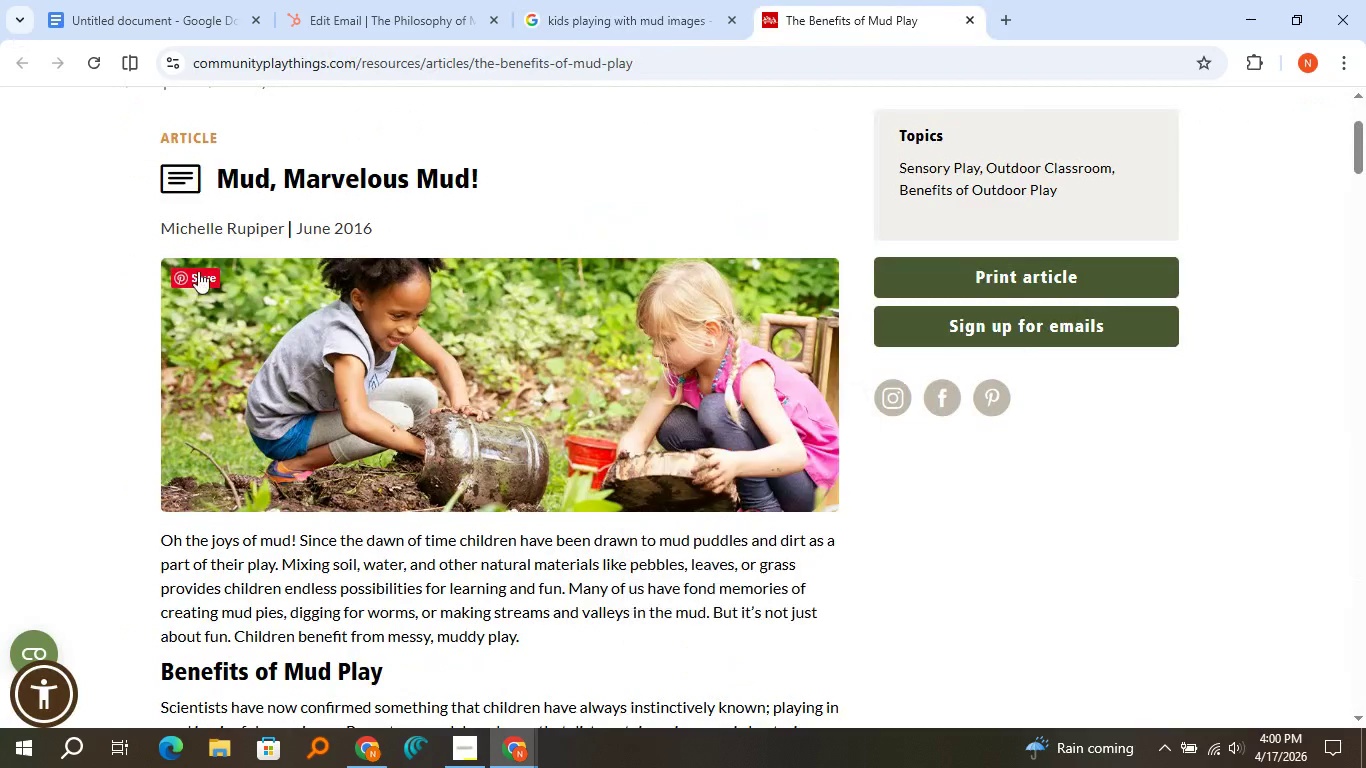 
left_click([198, 271])
 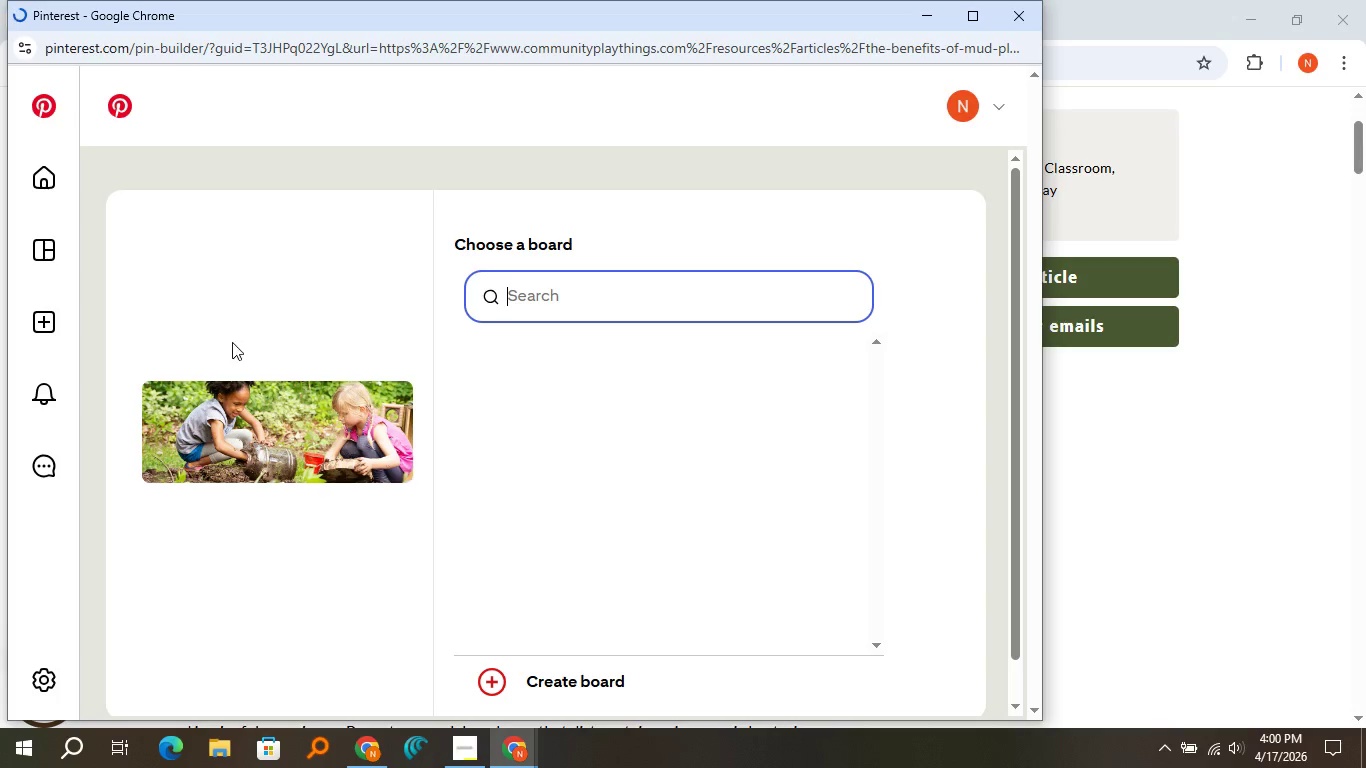 
right_click([255, 426])
 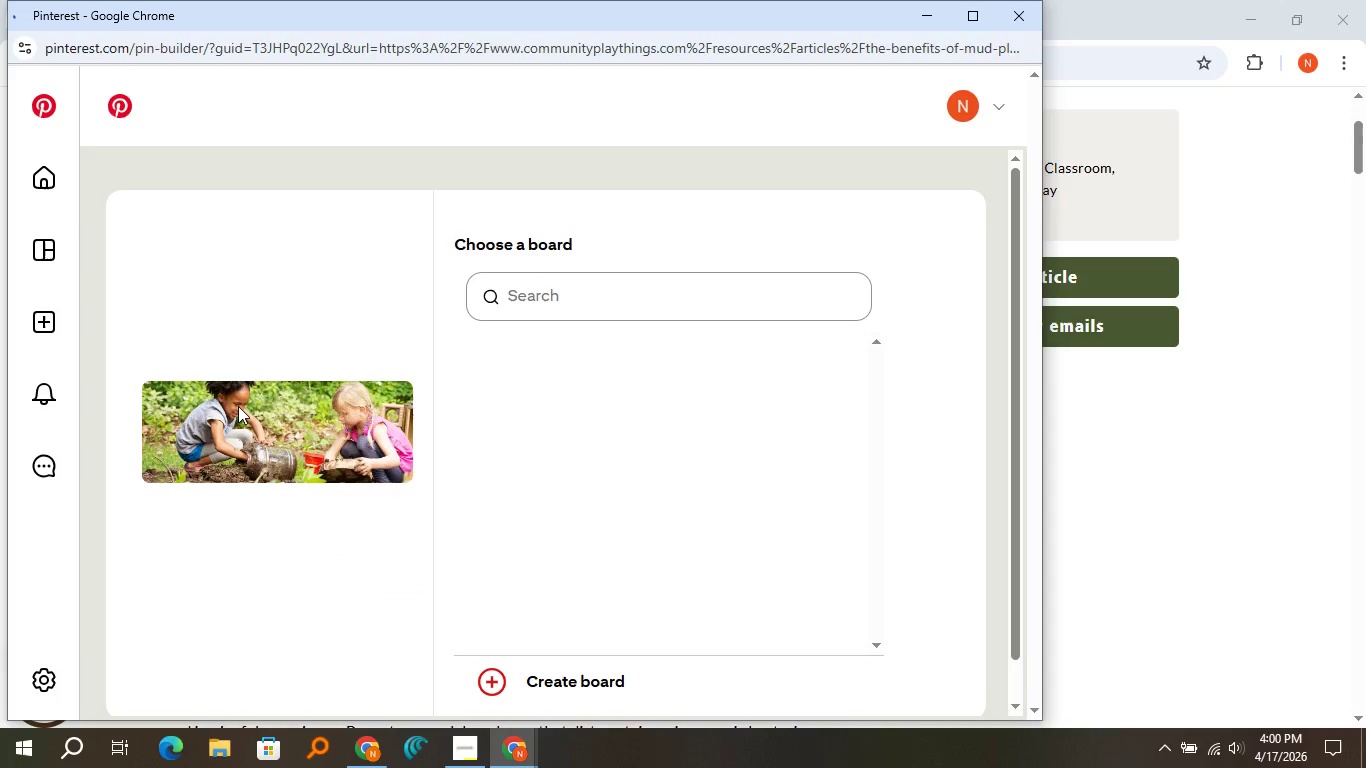 
left_click([238, 406])
 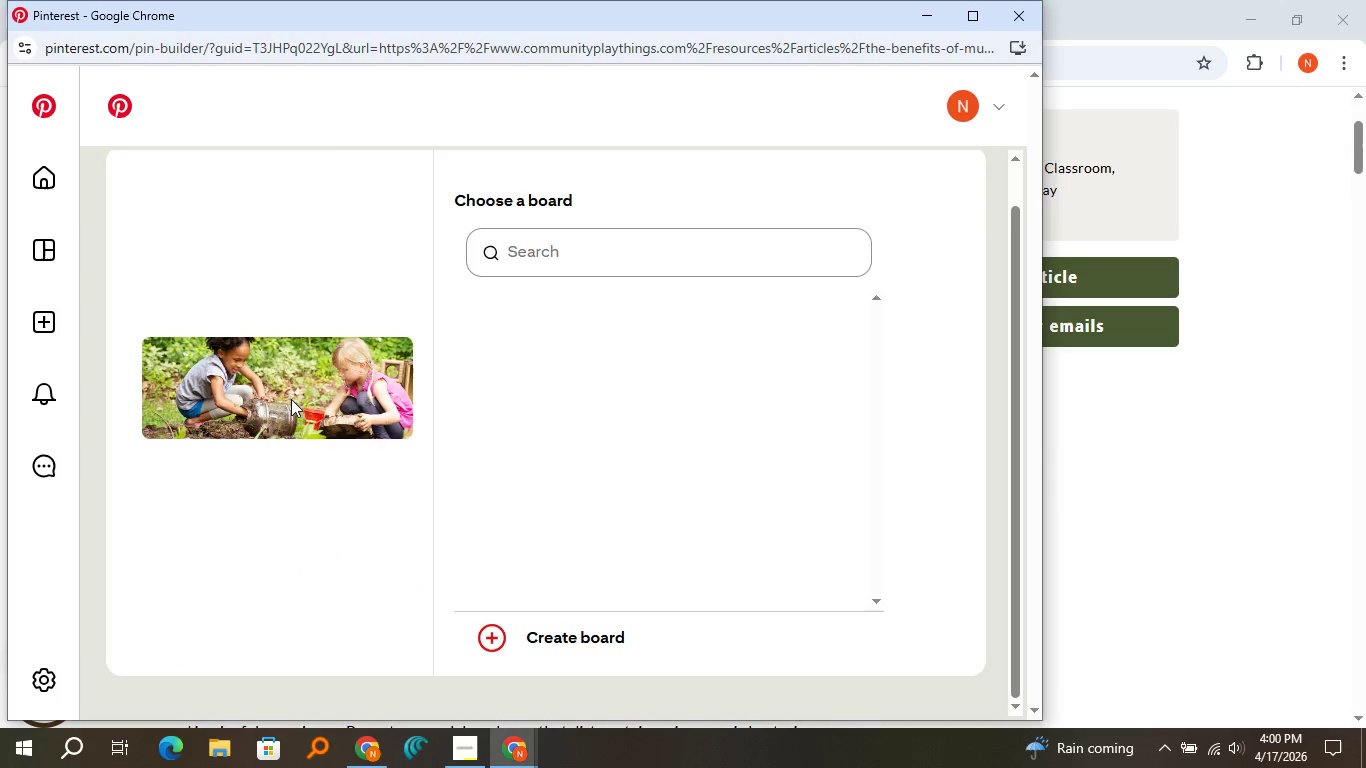 
left_click([300, 393])
 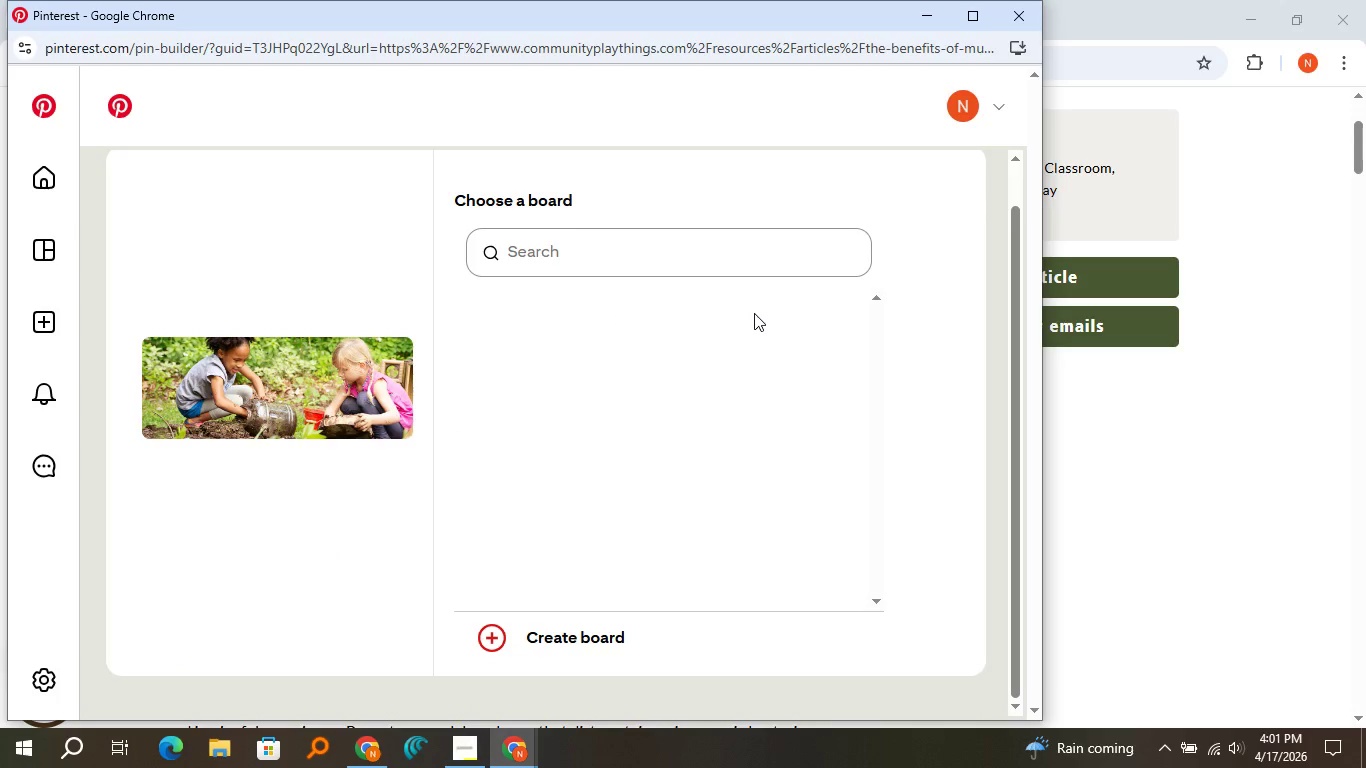 
scroll: coordinate [291, 399], scroll_direction: down, amount: 3.0
 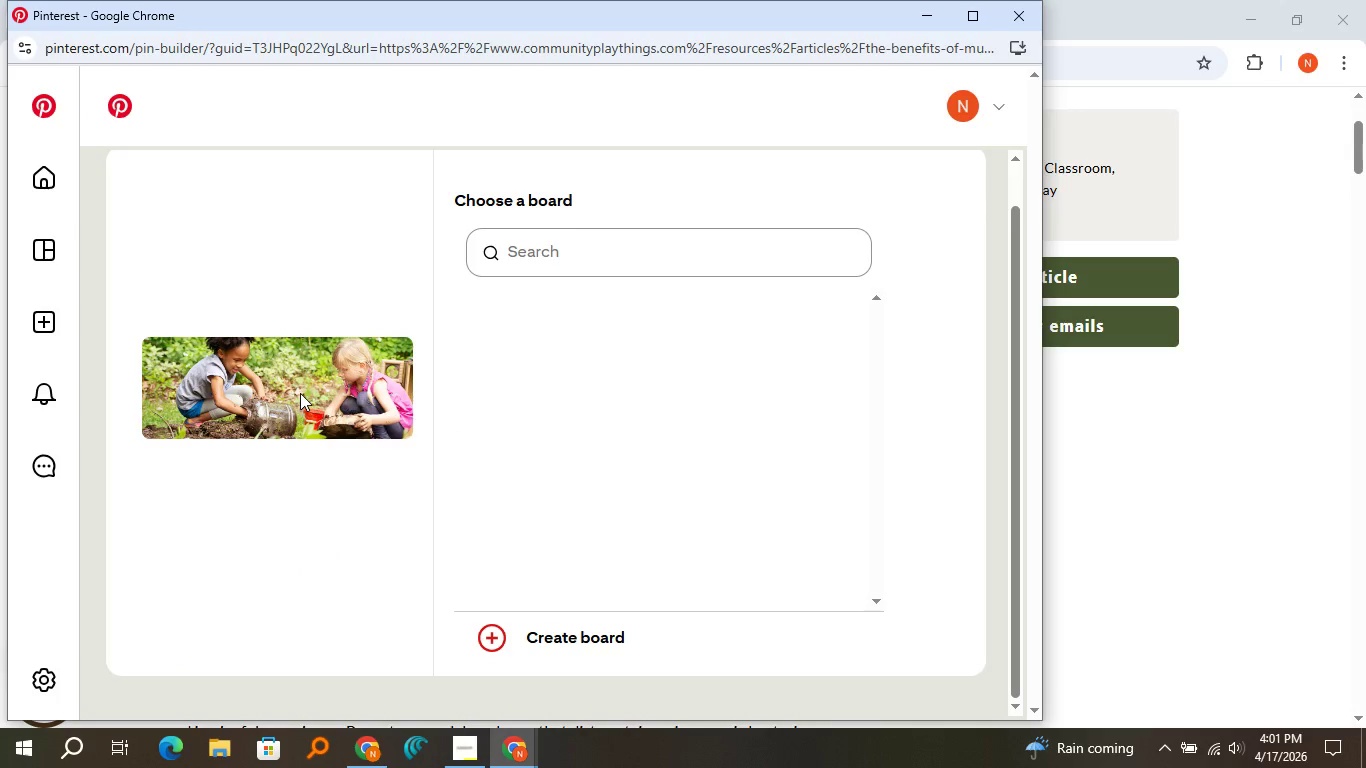 
left_click([753, 313])
 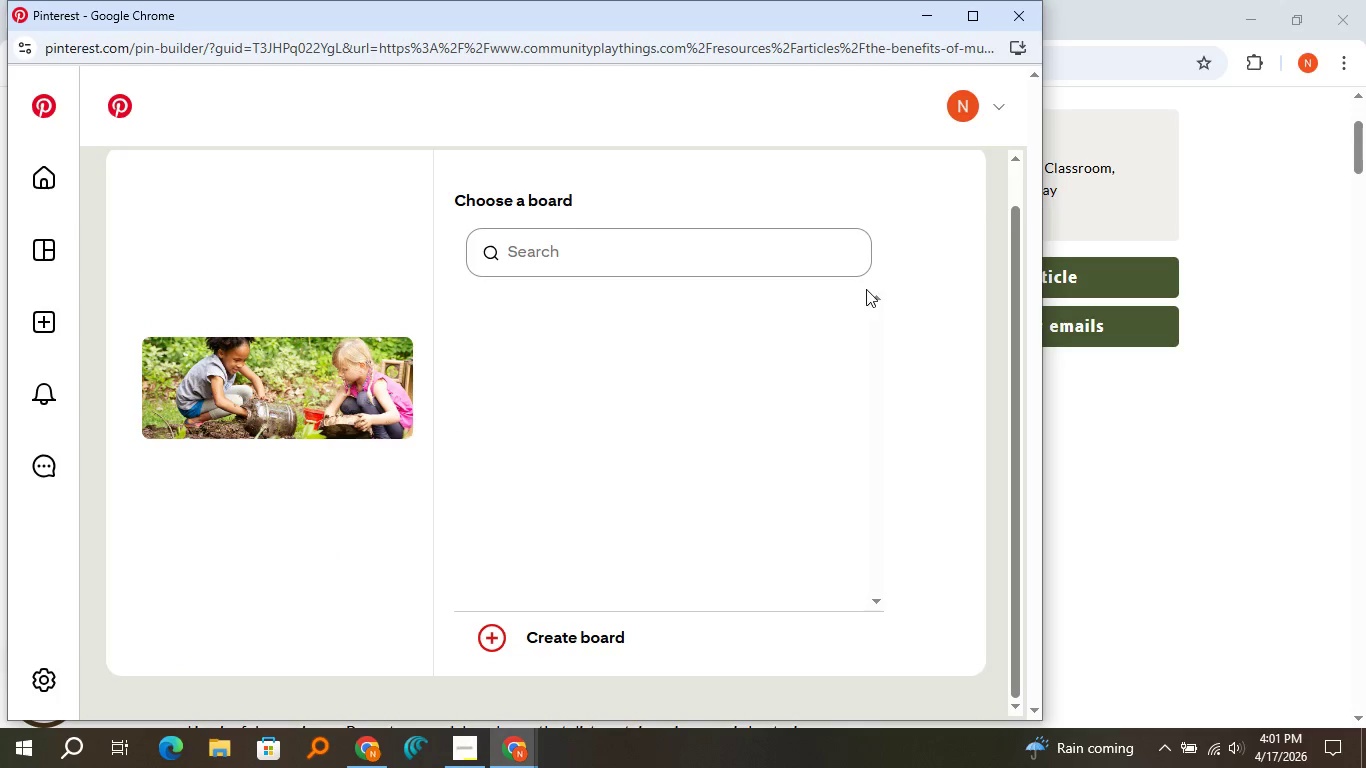 
left_click([867, 289])
 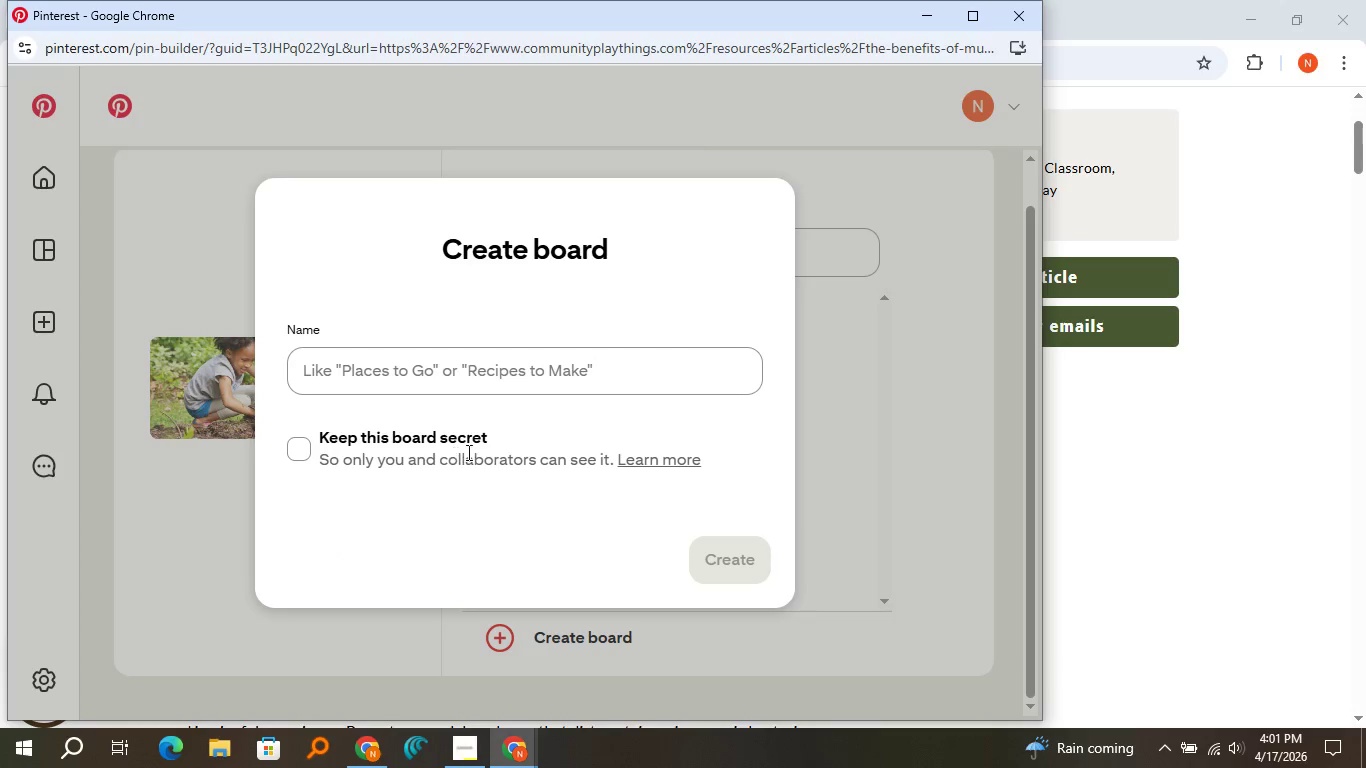 
left_click([827, 463])
 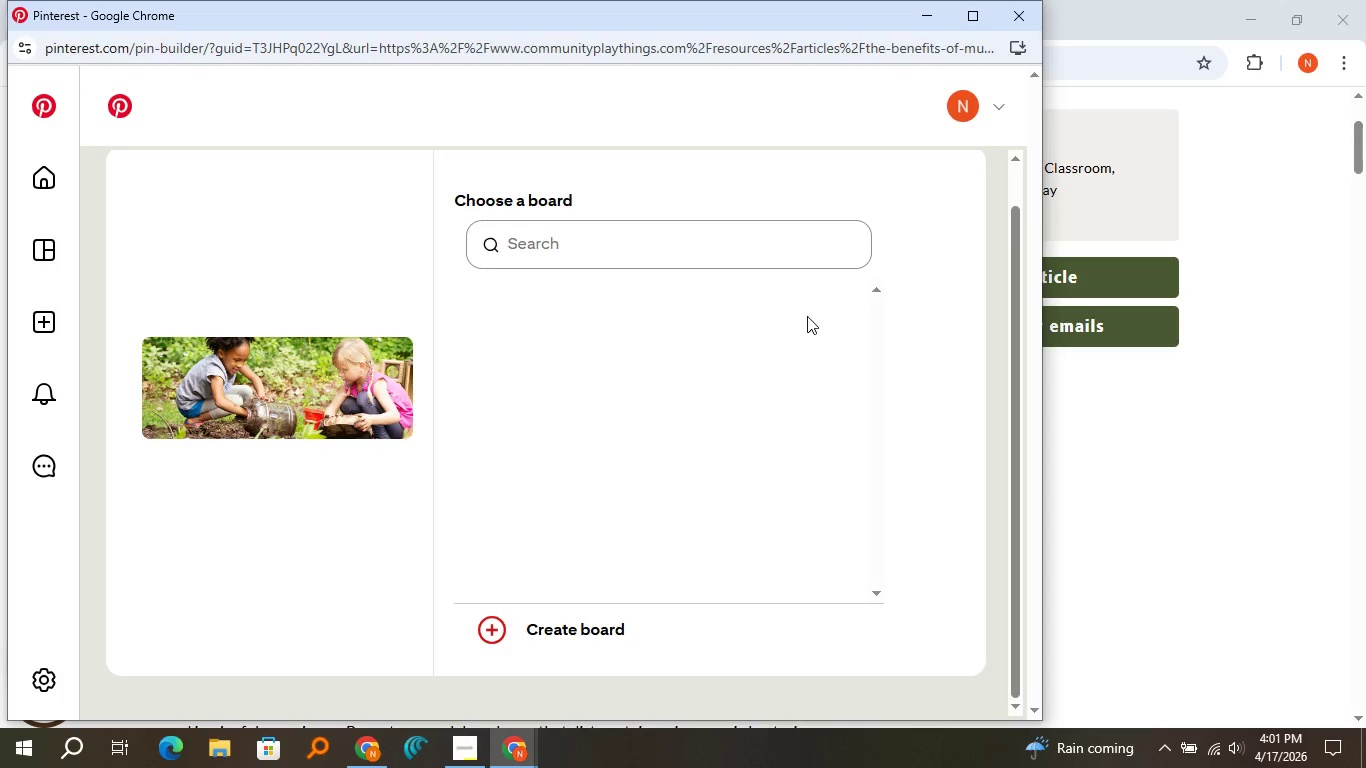 
left_click([807, 316])
 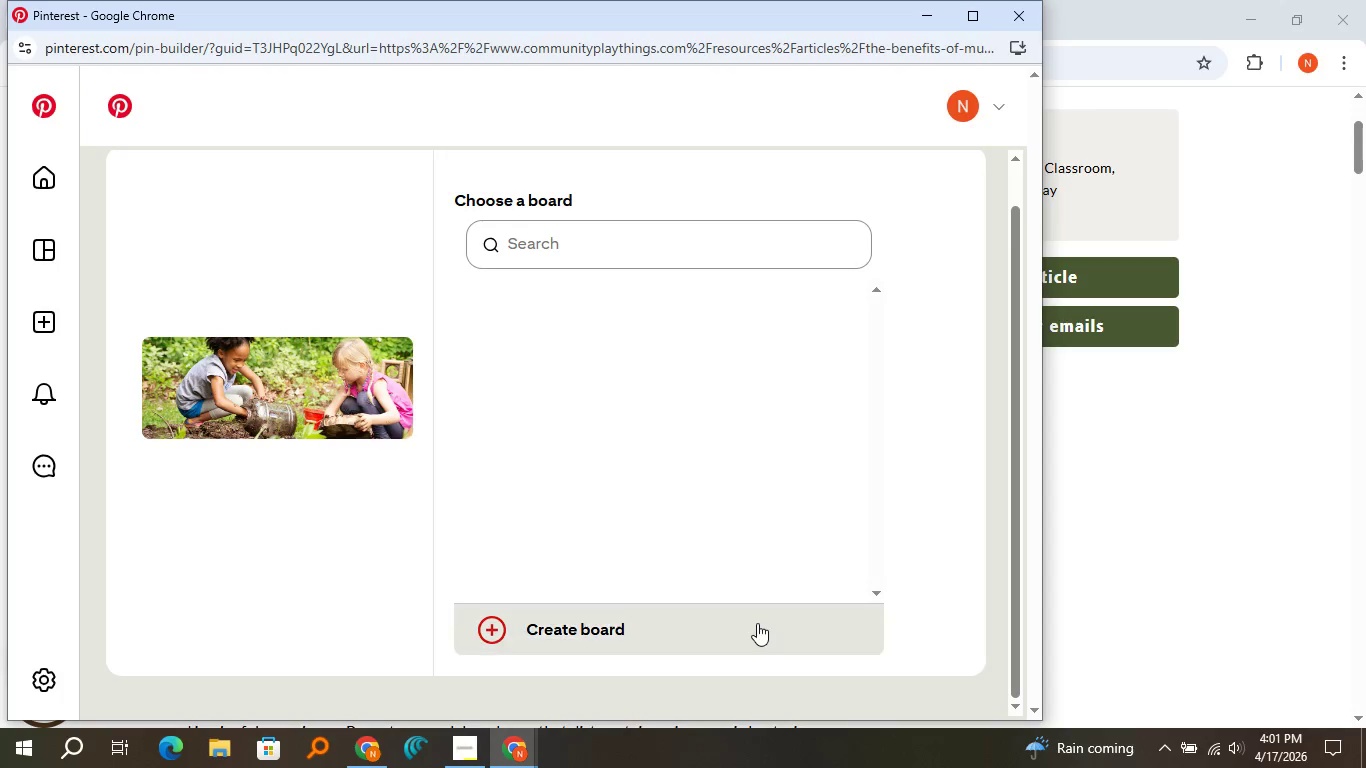 
scroll: coordinate [575, 452], scroll_direction: down, amount: 2.0
 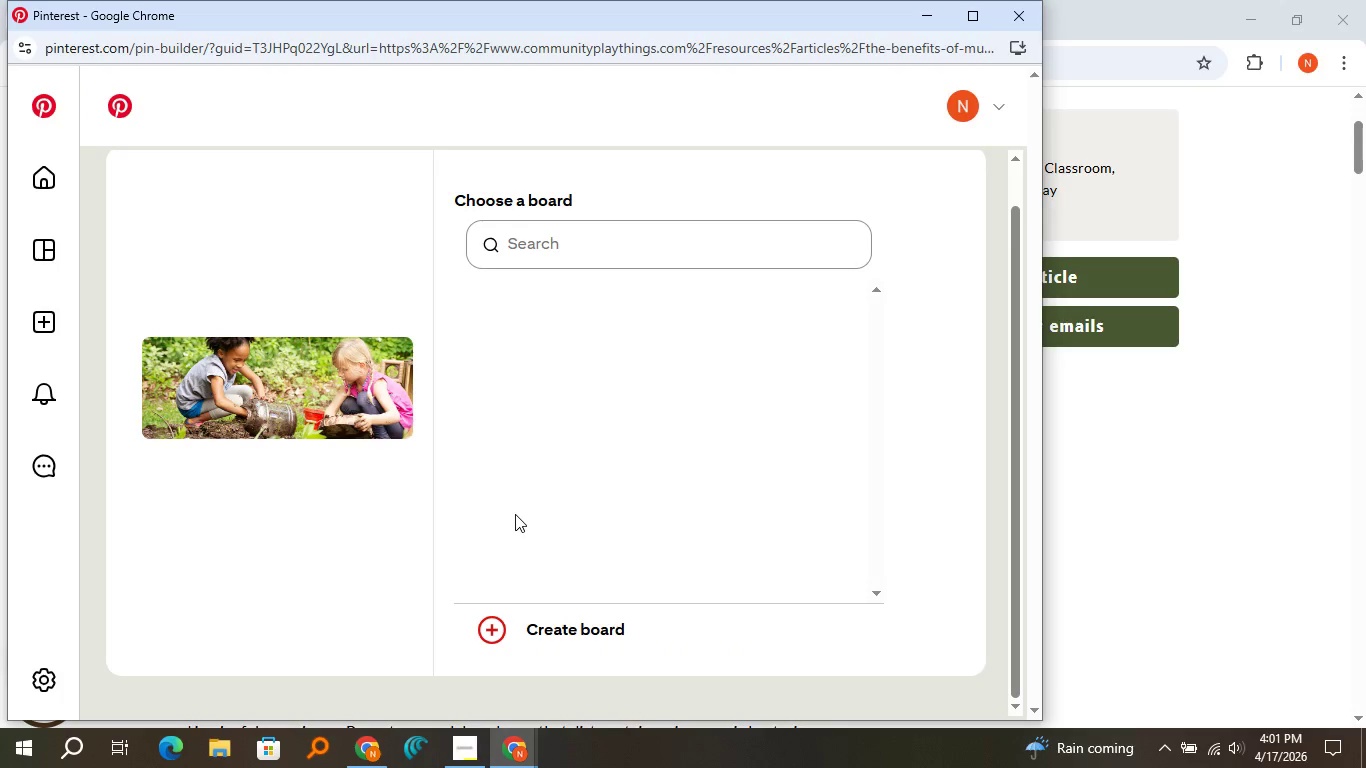 
left_click([779, 575])
 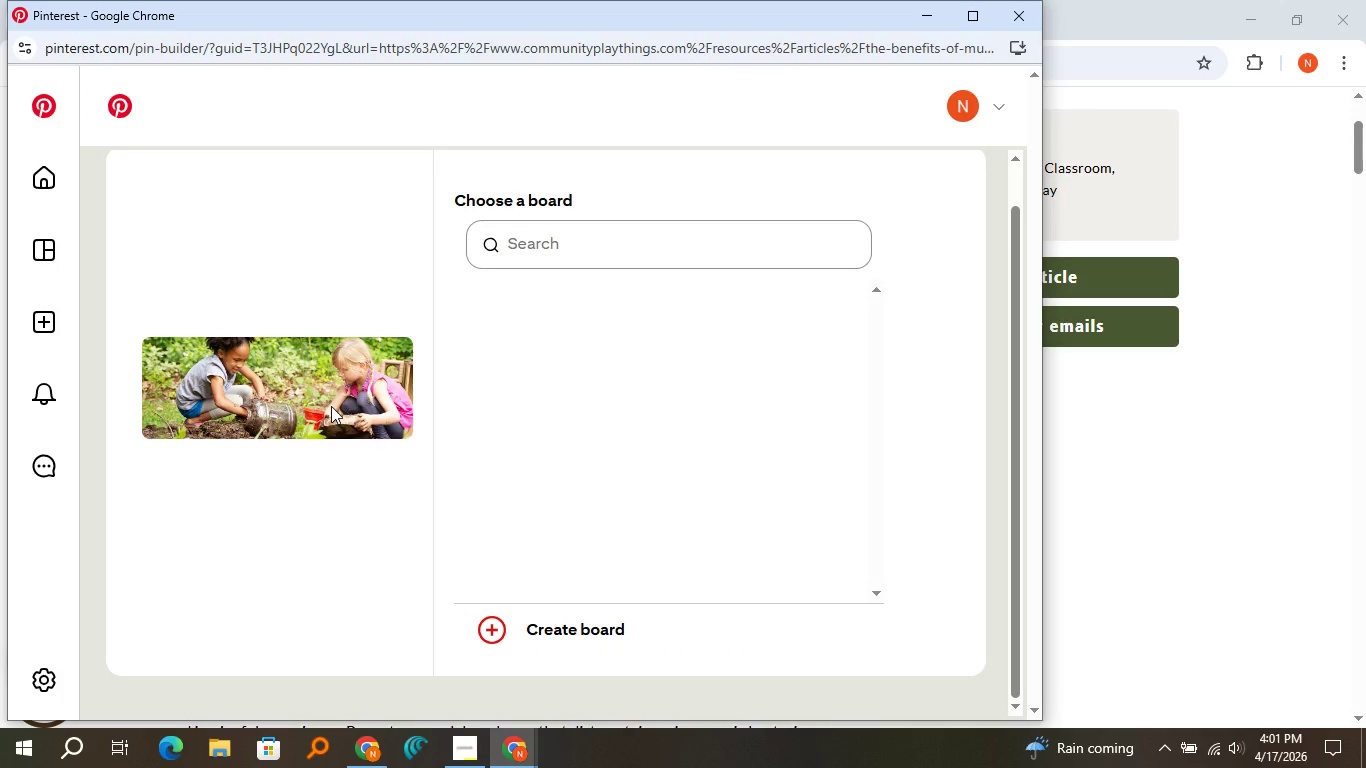 
double_click([331, 406])
 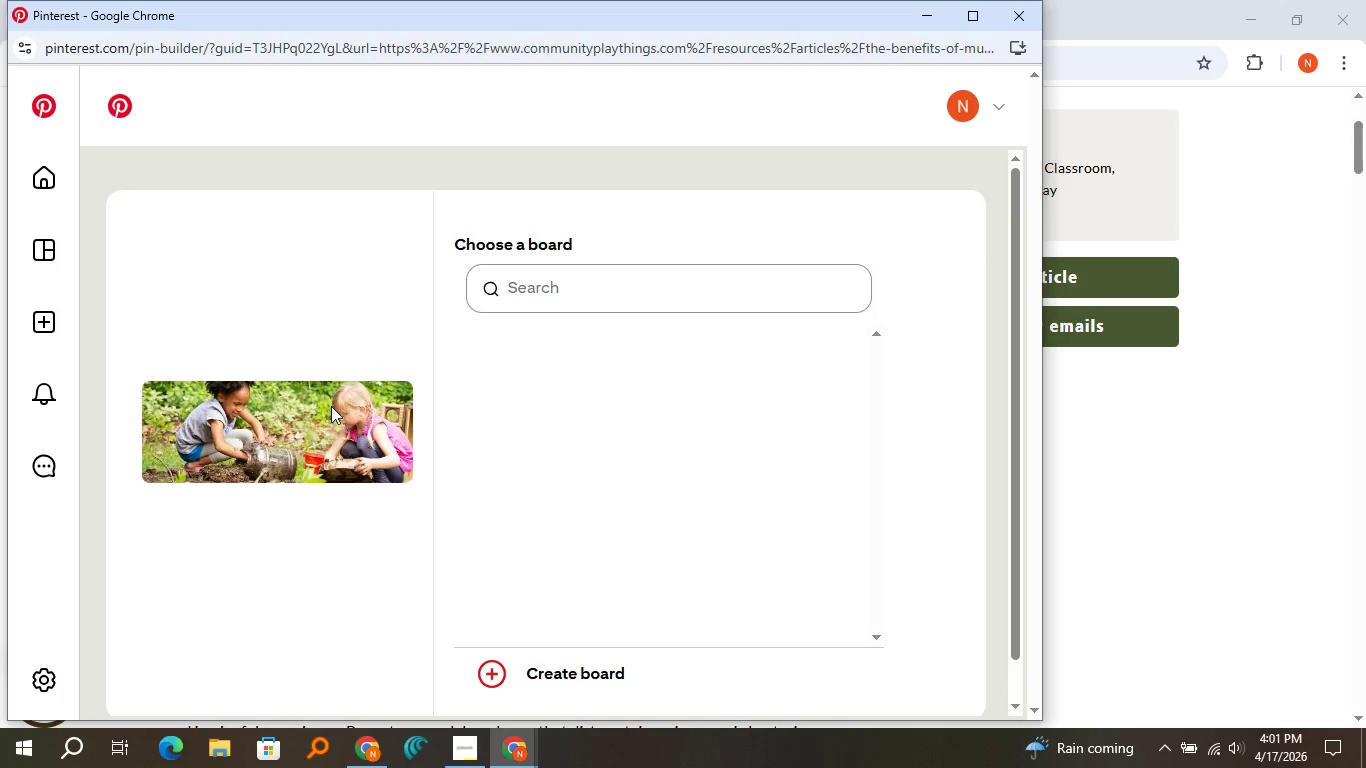 
scroll: coordinate [331, 406], scroll_direction: up, amount: 5.0
 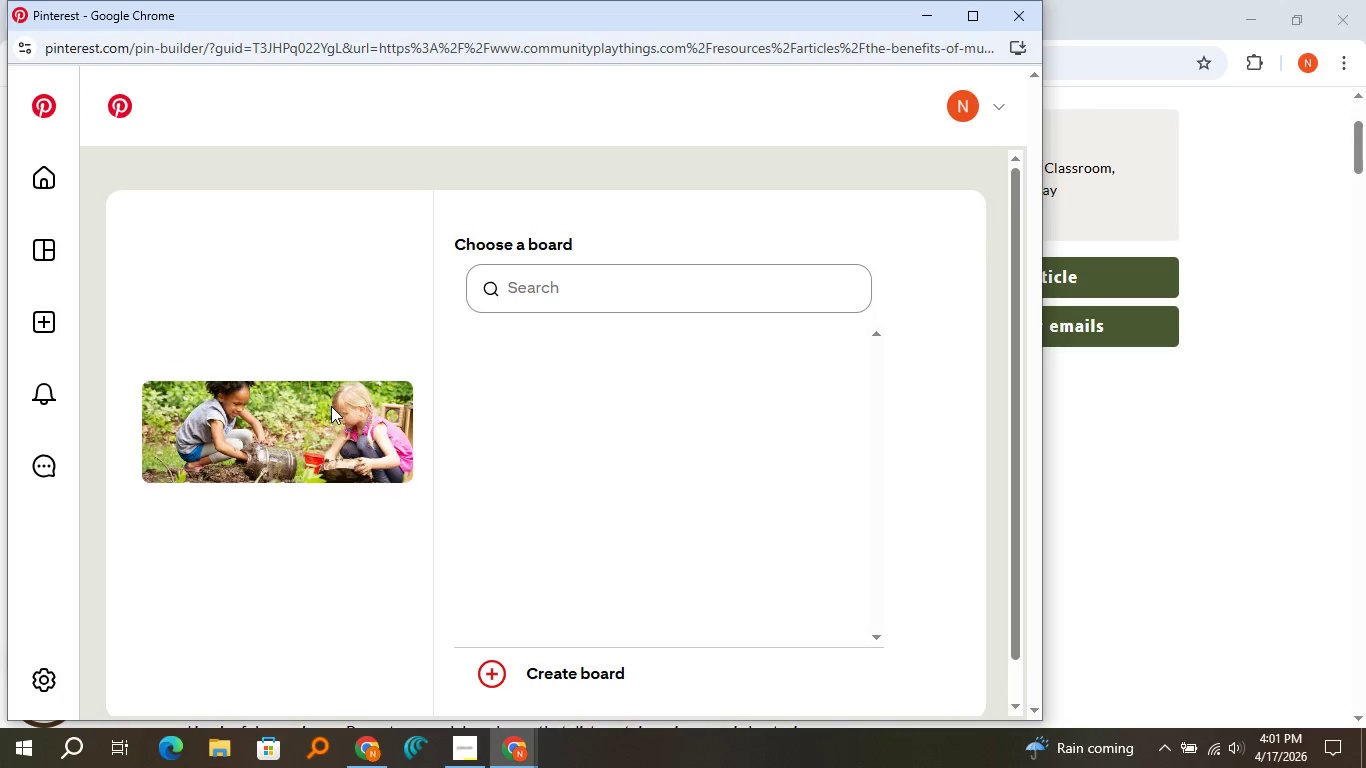 
left_click([331, 406])
 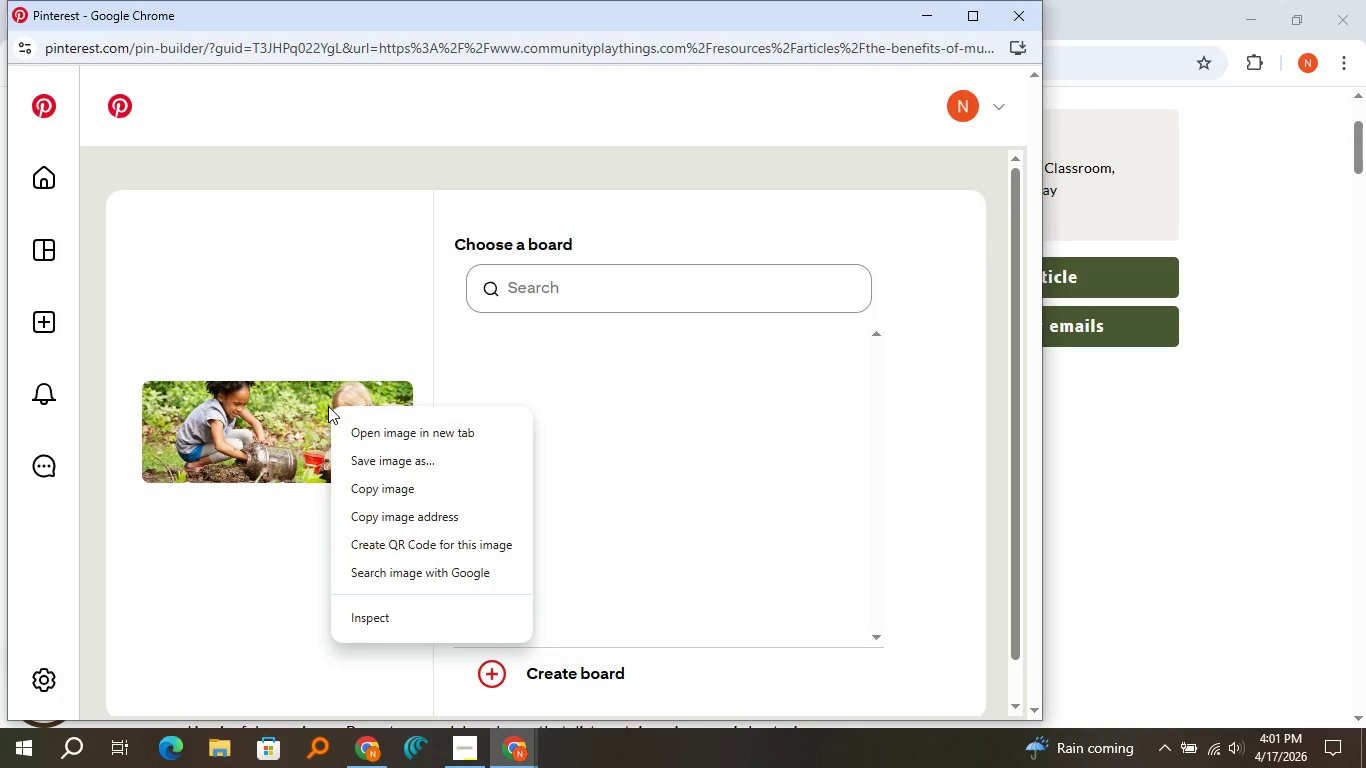 
right_click([331, 406])
 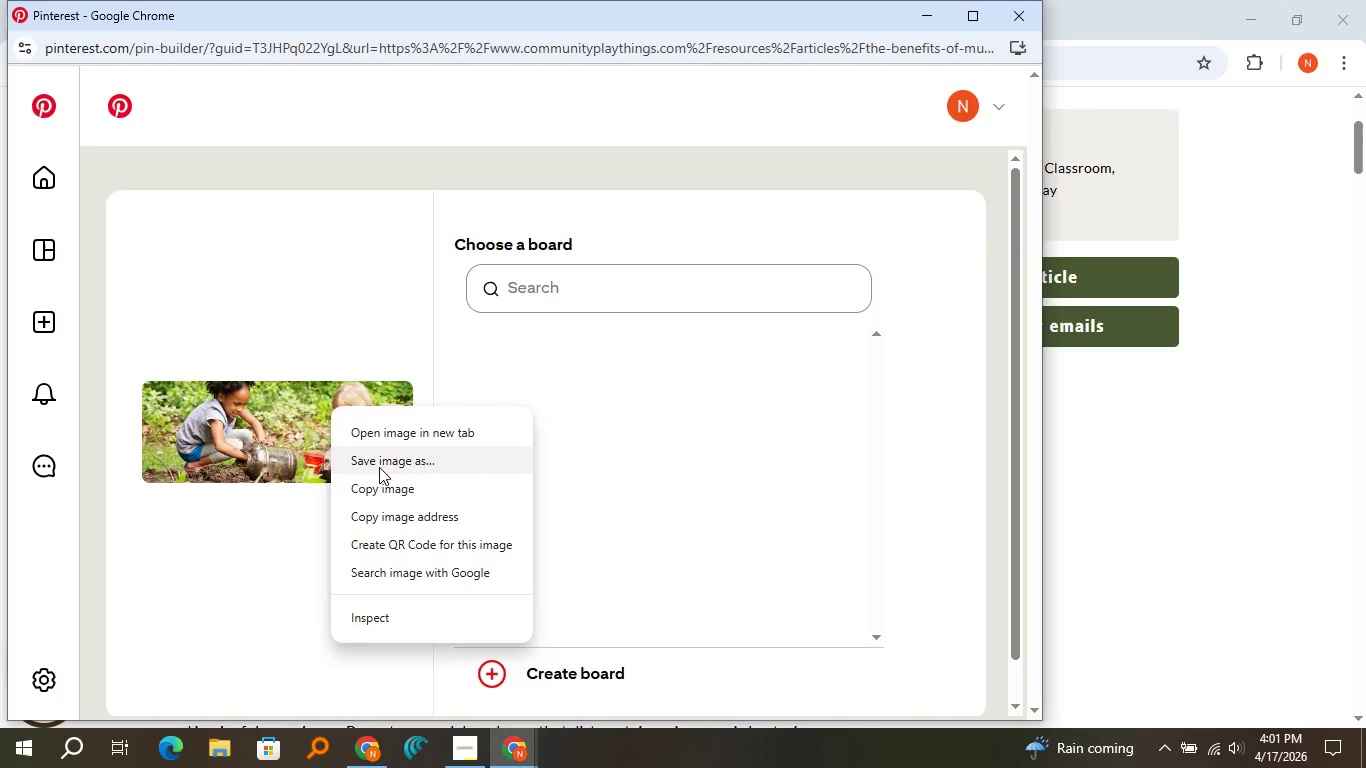 
left_click([379, 467])
 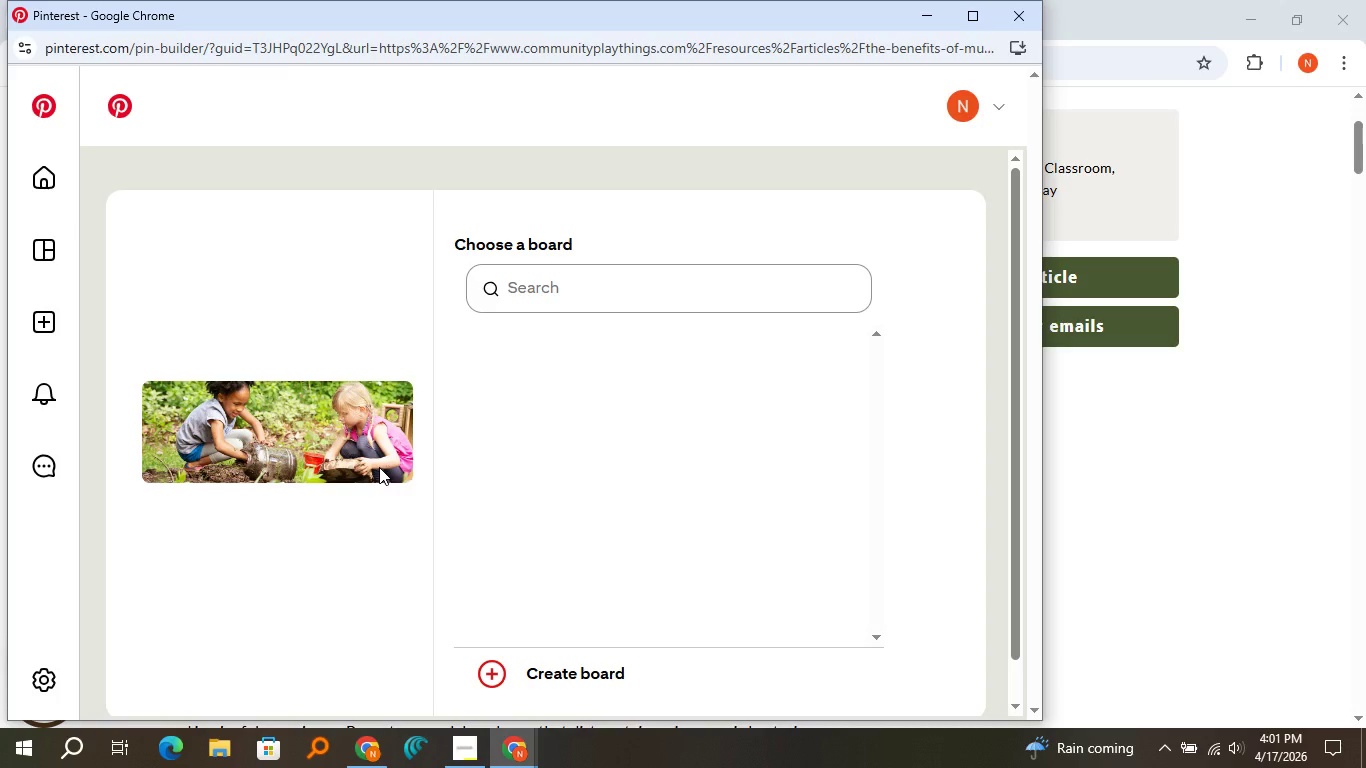 
wait(9.25)
 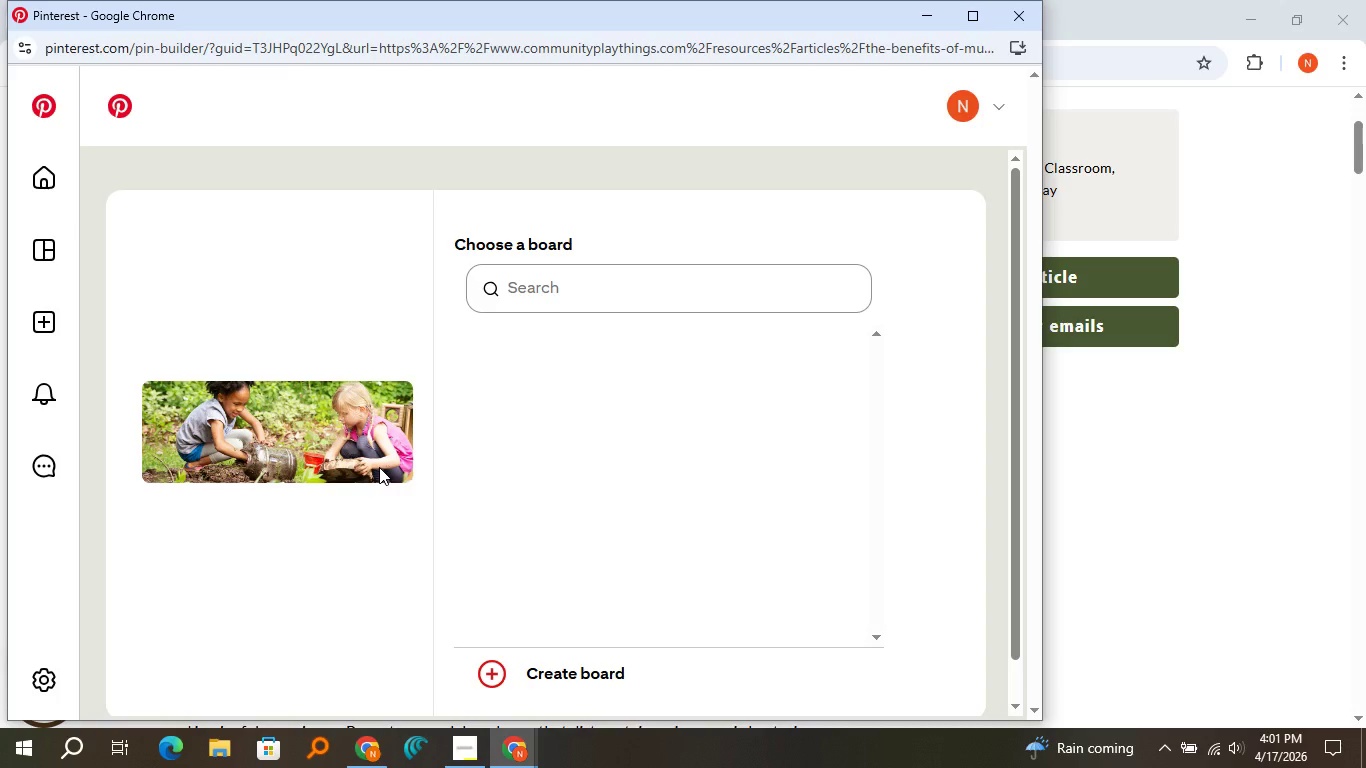 
left_click([505, 454])
 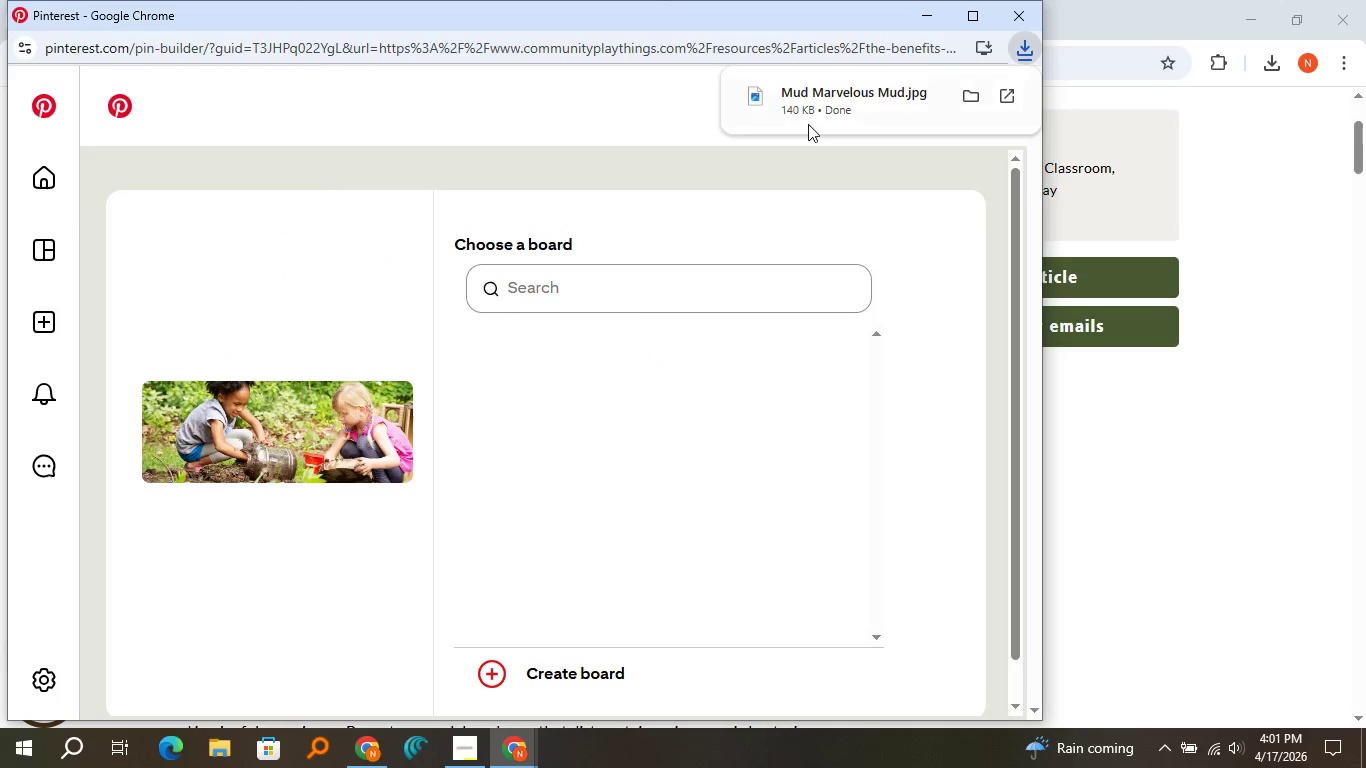 
left_click([822, 108])
 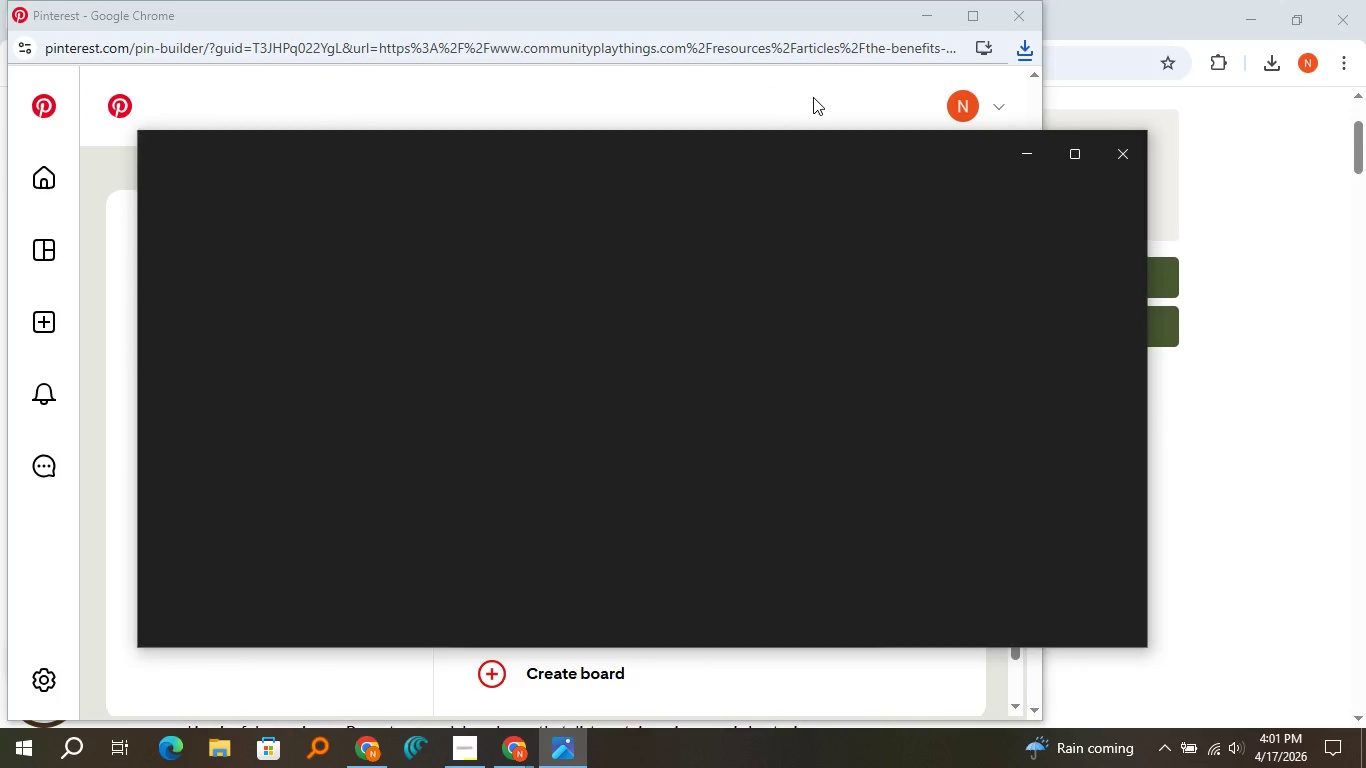 
wait(10.52)
 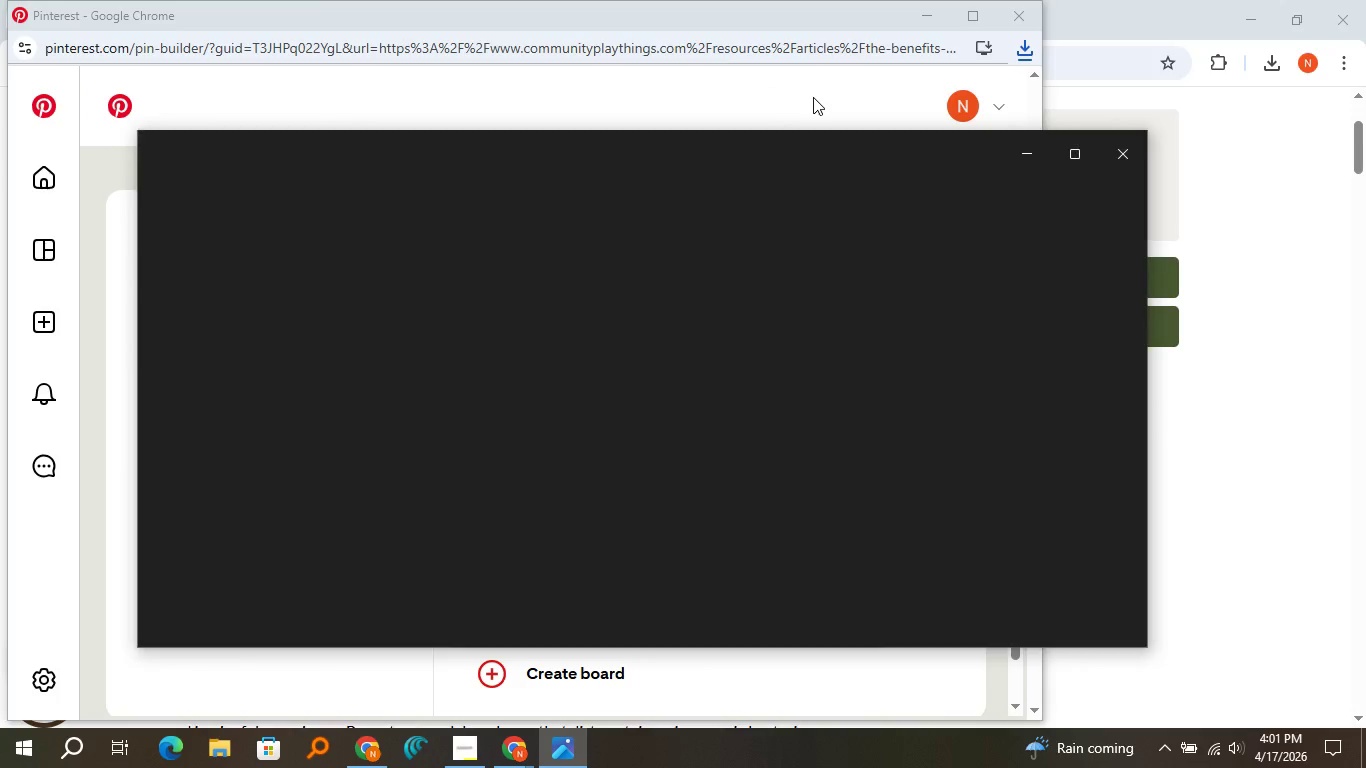 
left_click([1109, 150])
 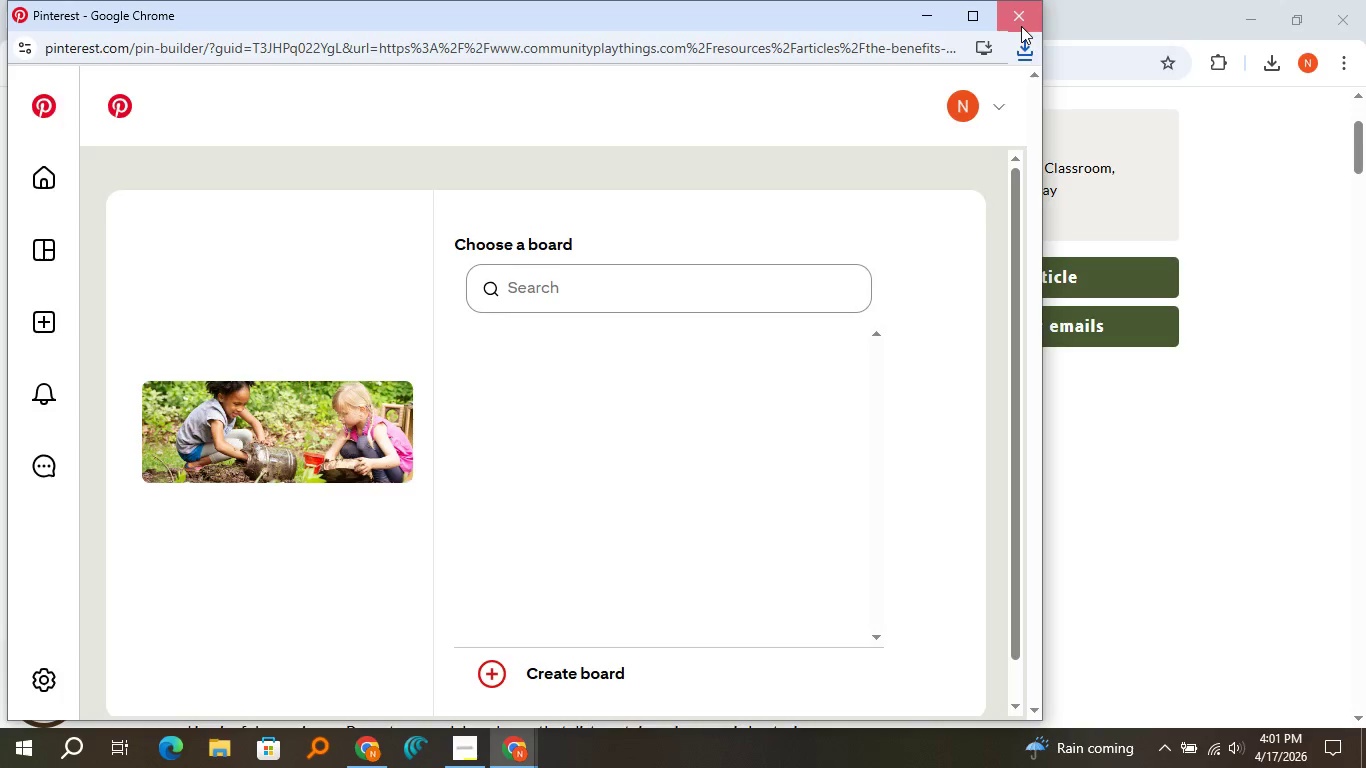 
left_click([1021, 26])
 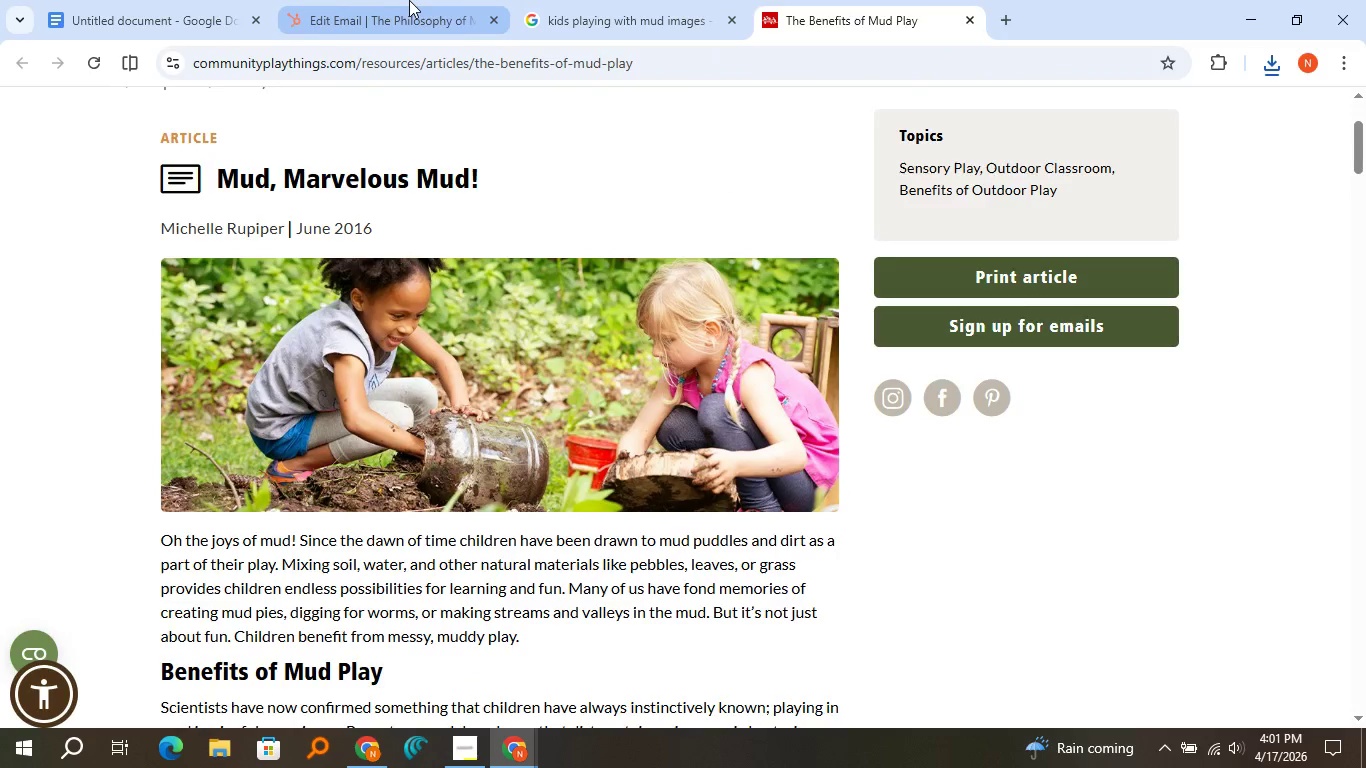 
left_click([408, 0])
 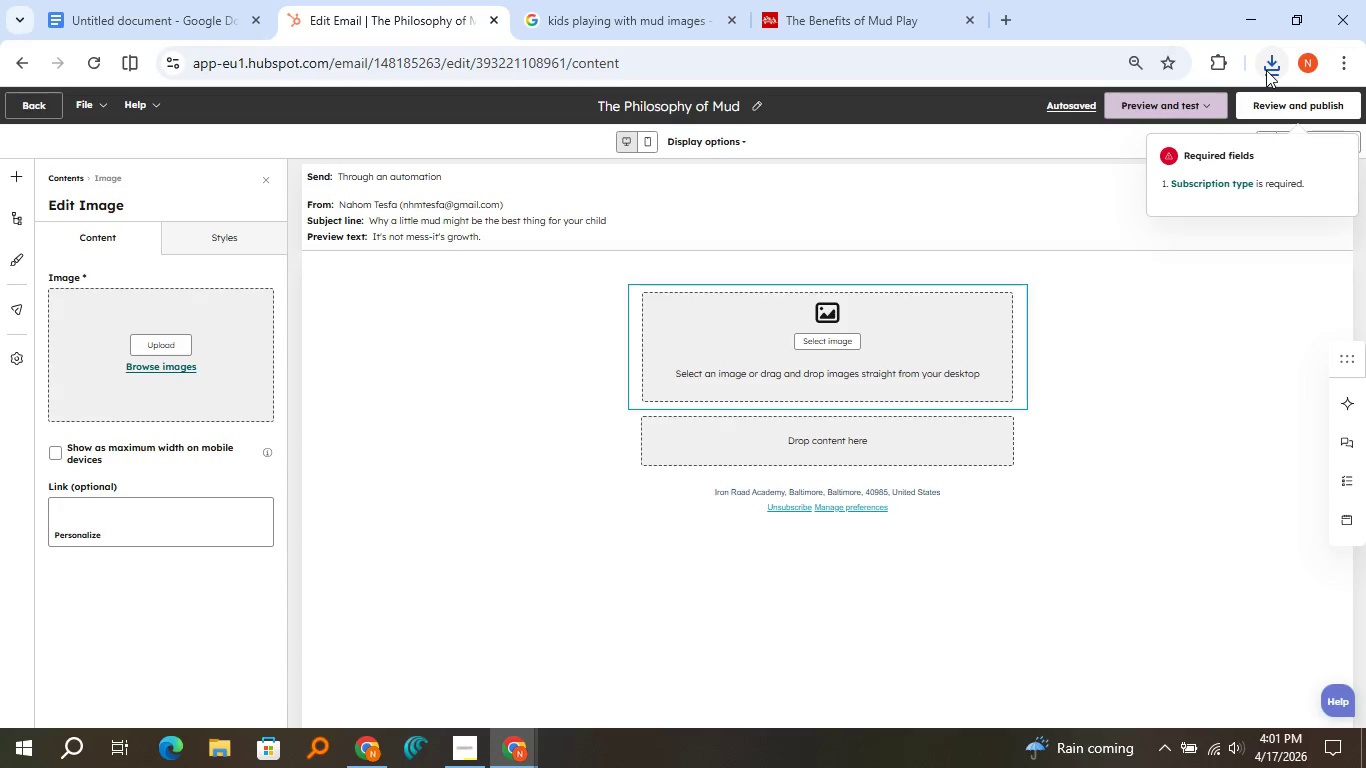 
left_click([1266, 70])
 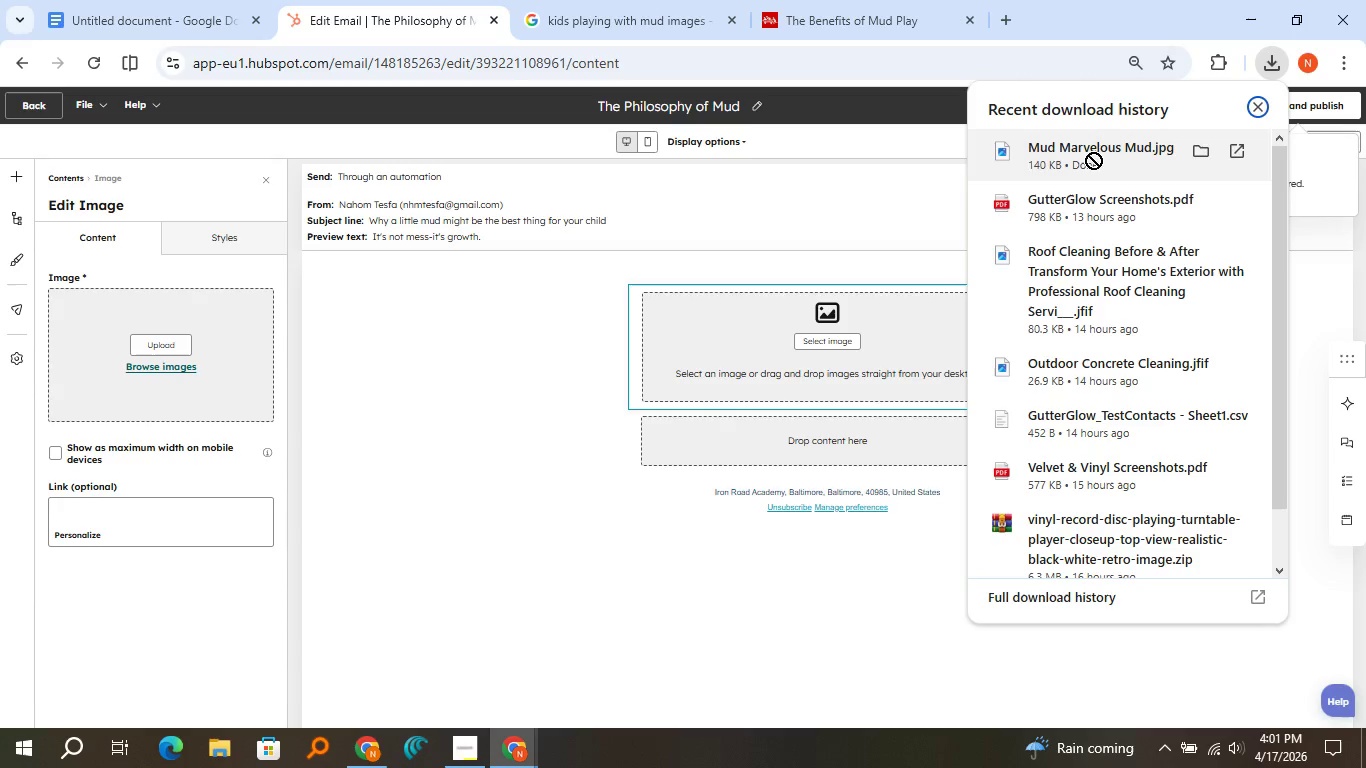 
left_click_drag(start_coordinate=[1155, 151], to_coordinate=[867, 340])
 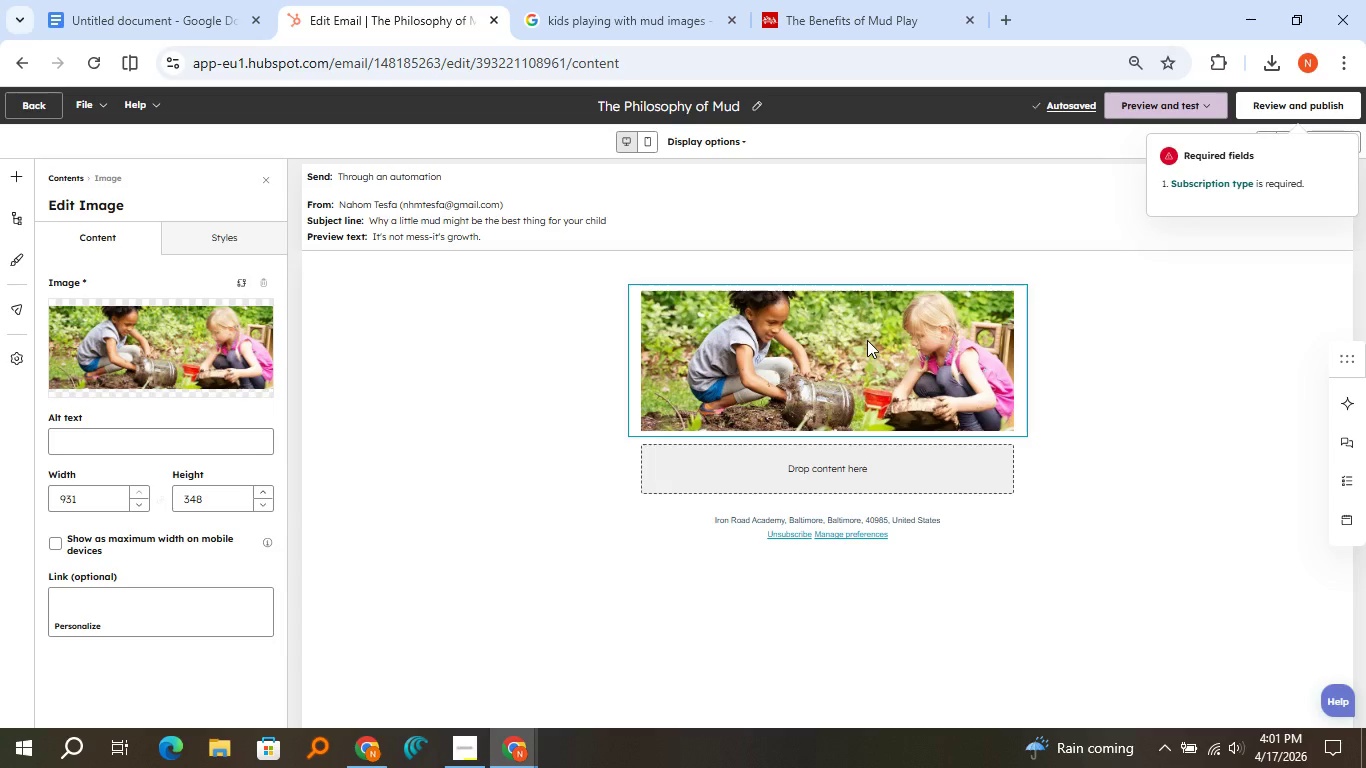 
wait(7.41)
 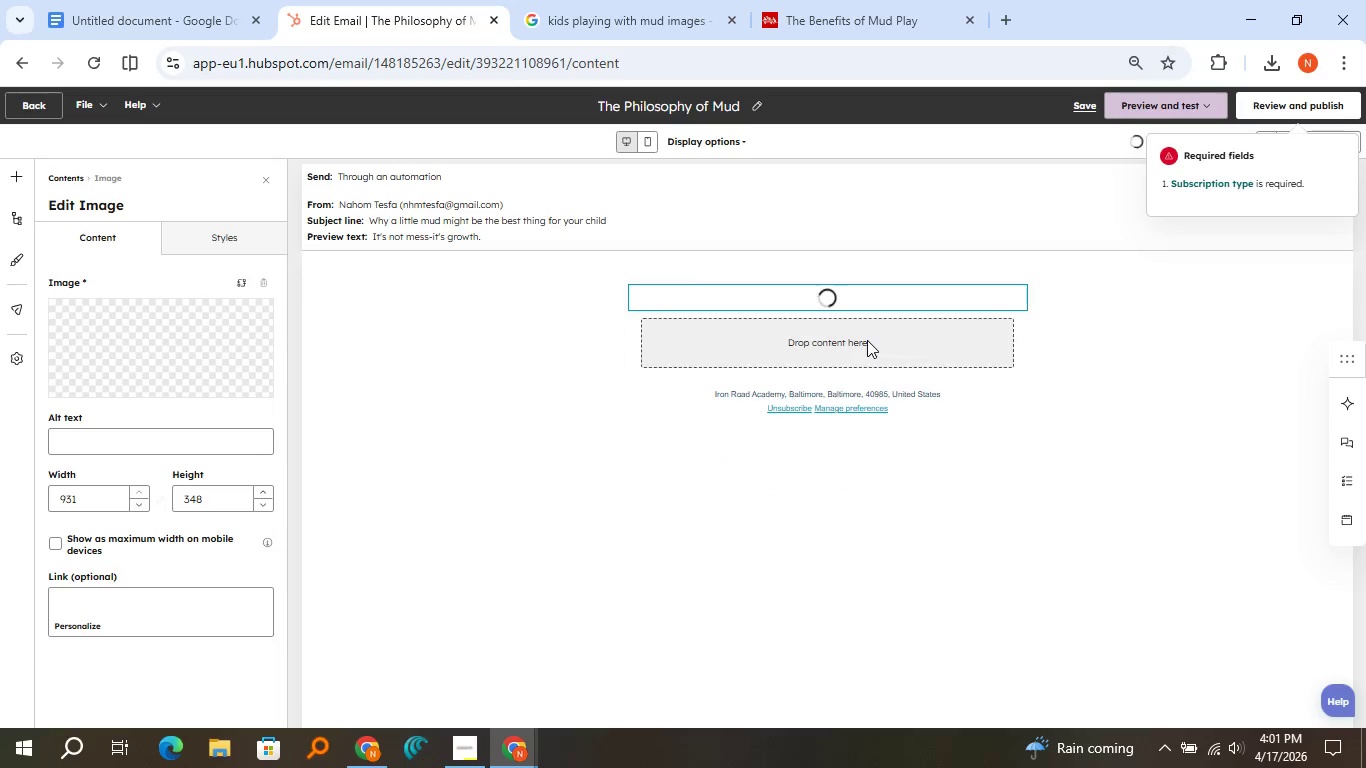 
left_click([544, 376])
 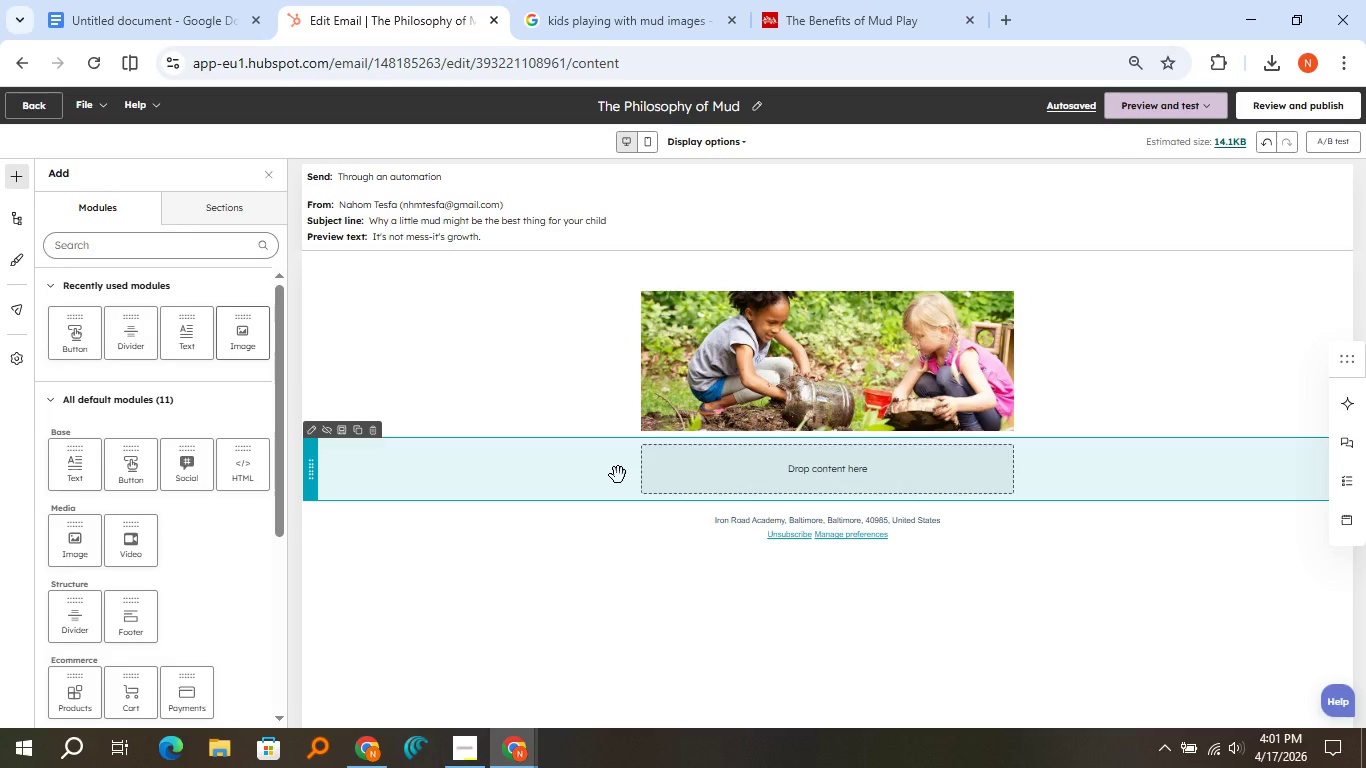 
wait(9.17)
 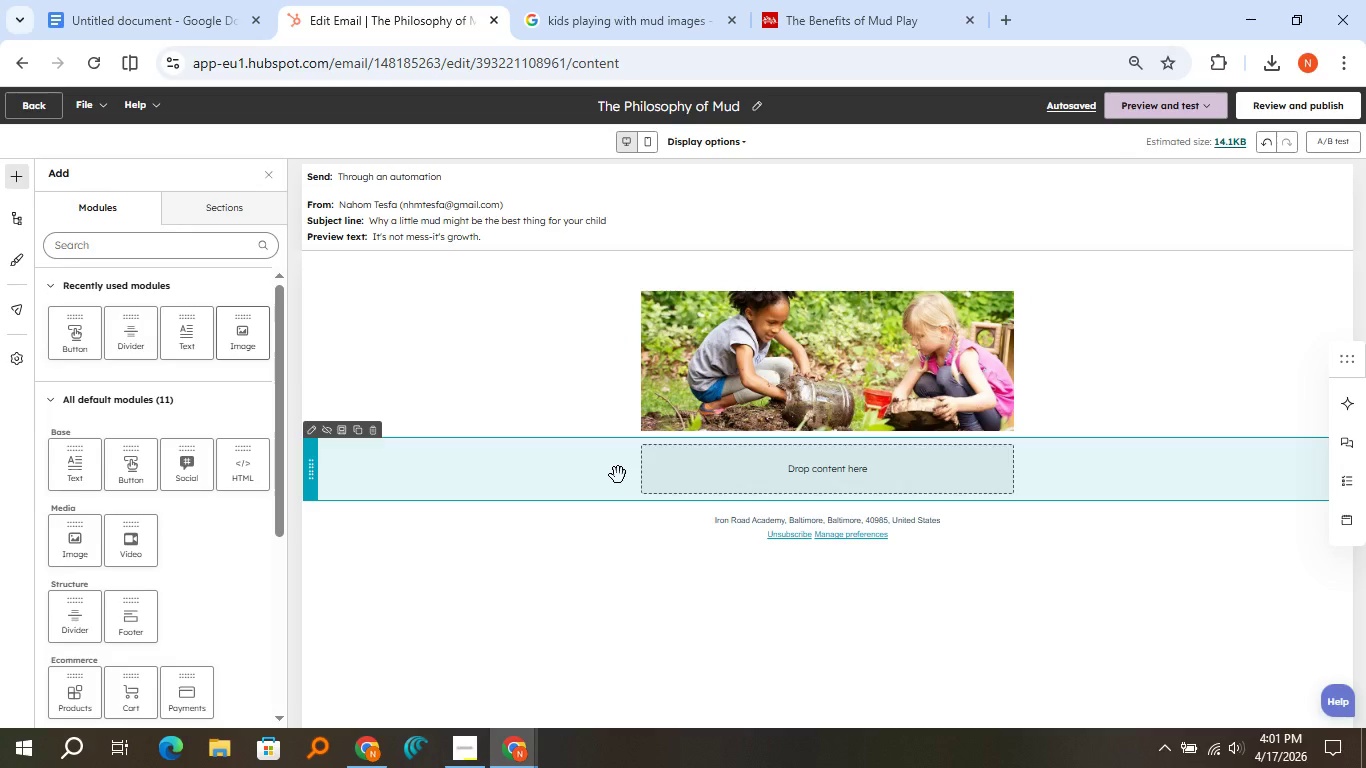 
left_click_drag(start_coordinate=[176, 340], to_coordinate=[764, 481])
 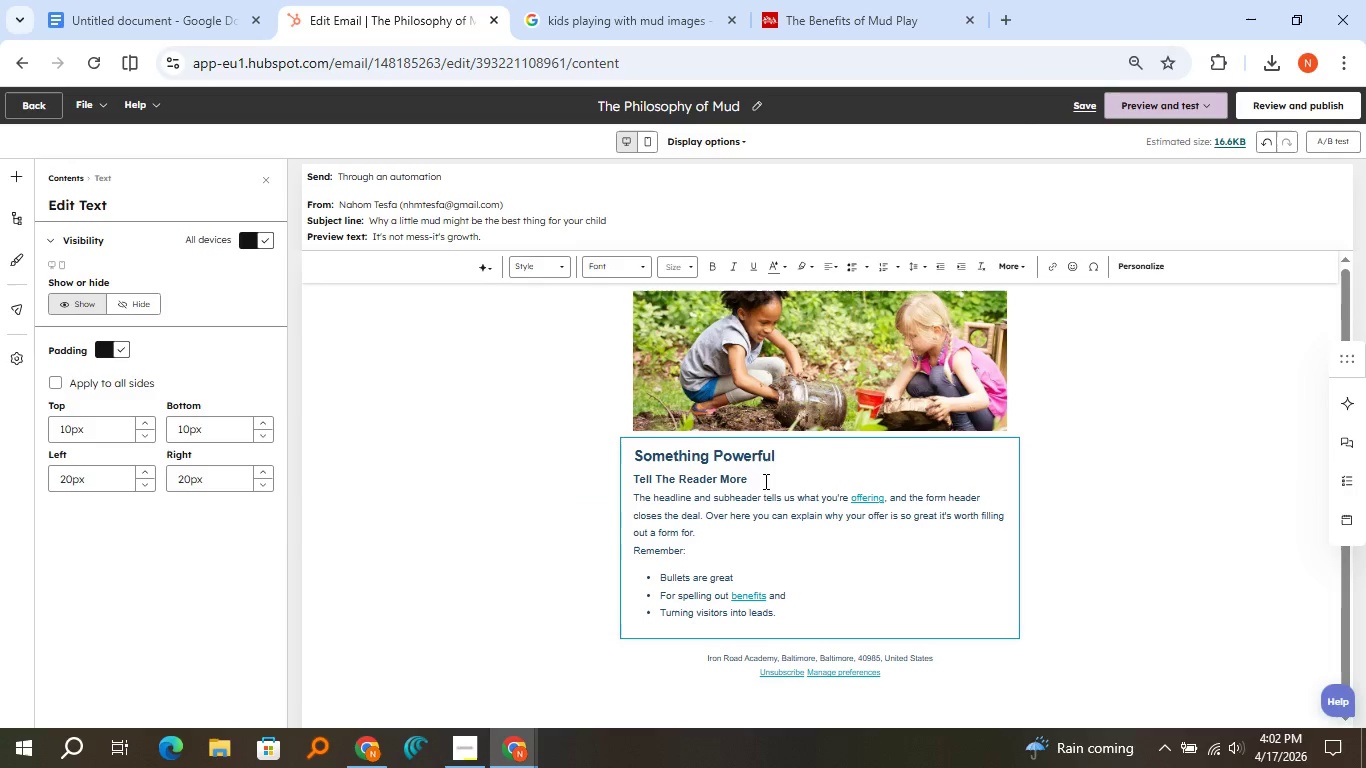 
left_click([764, 481])
 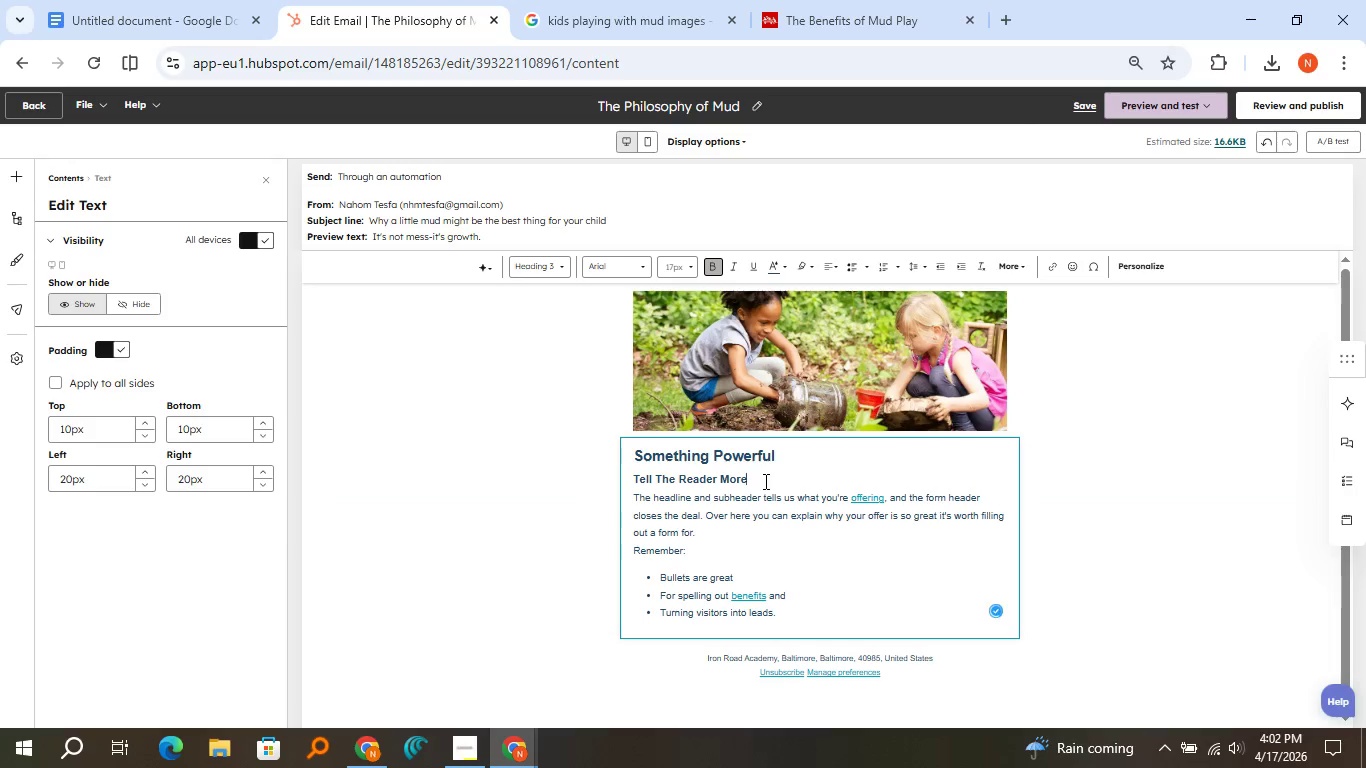 
key(Control+A)
 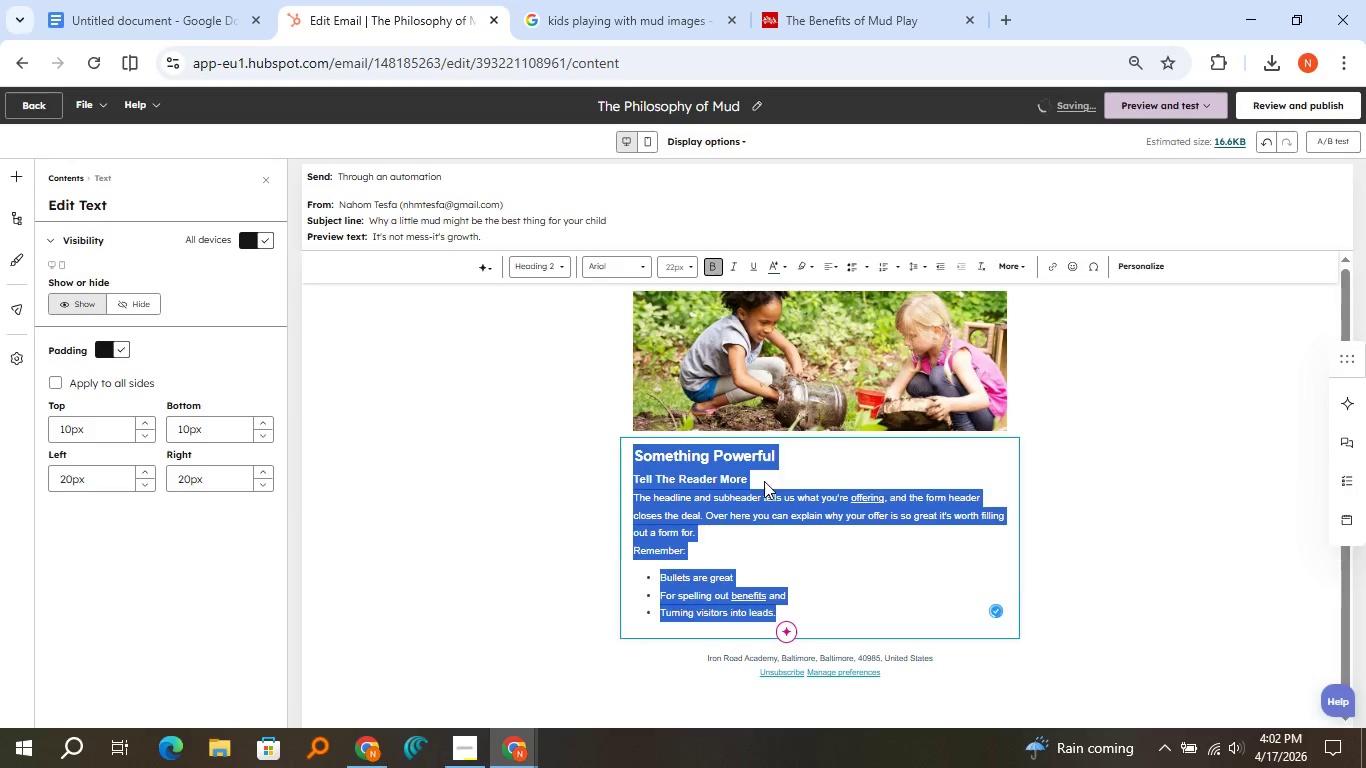 
key(Delete)
 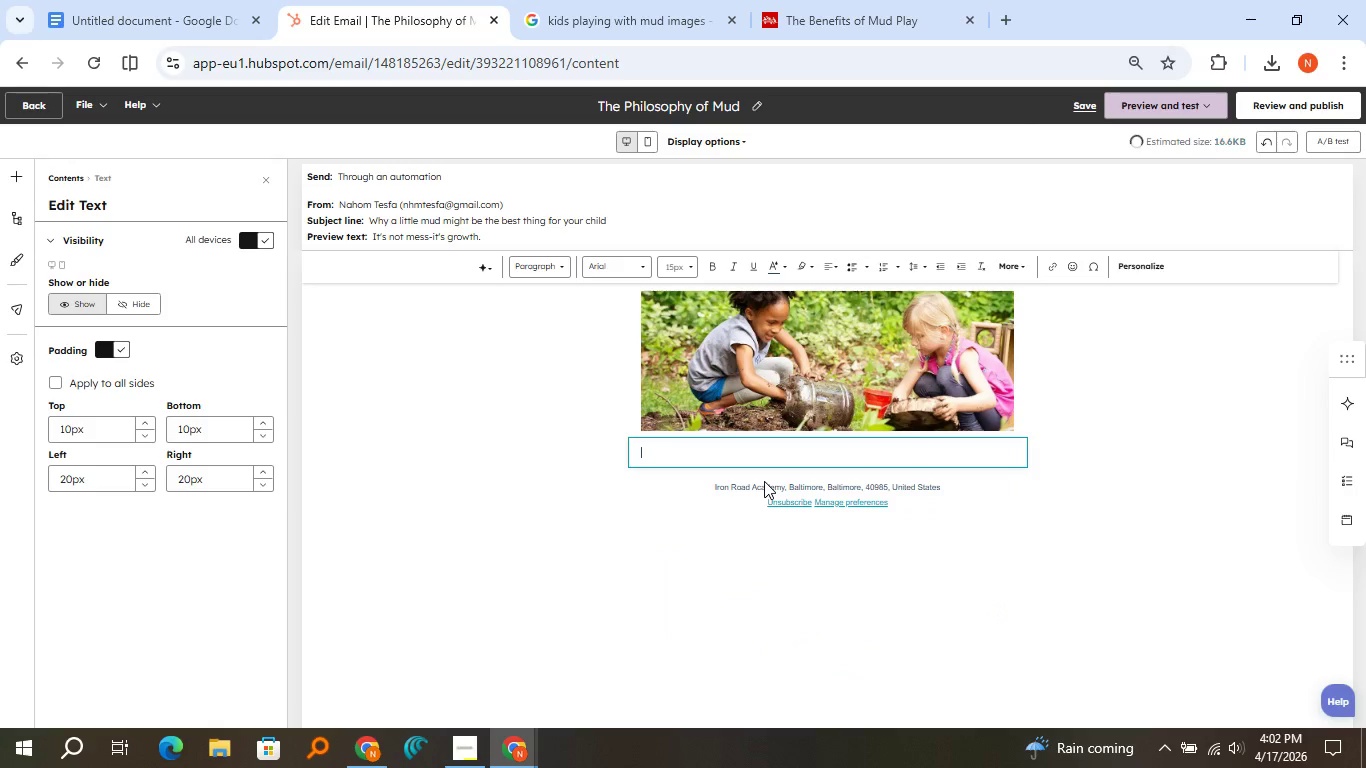 
key(Delete)
 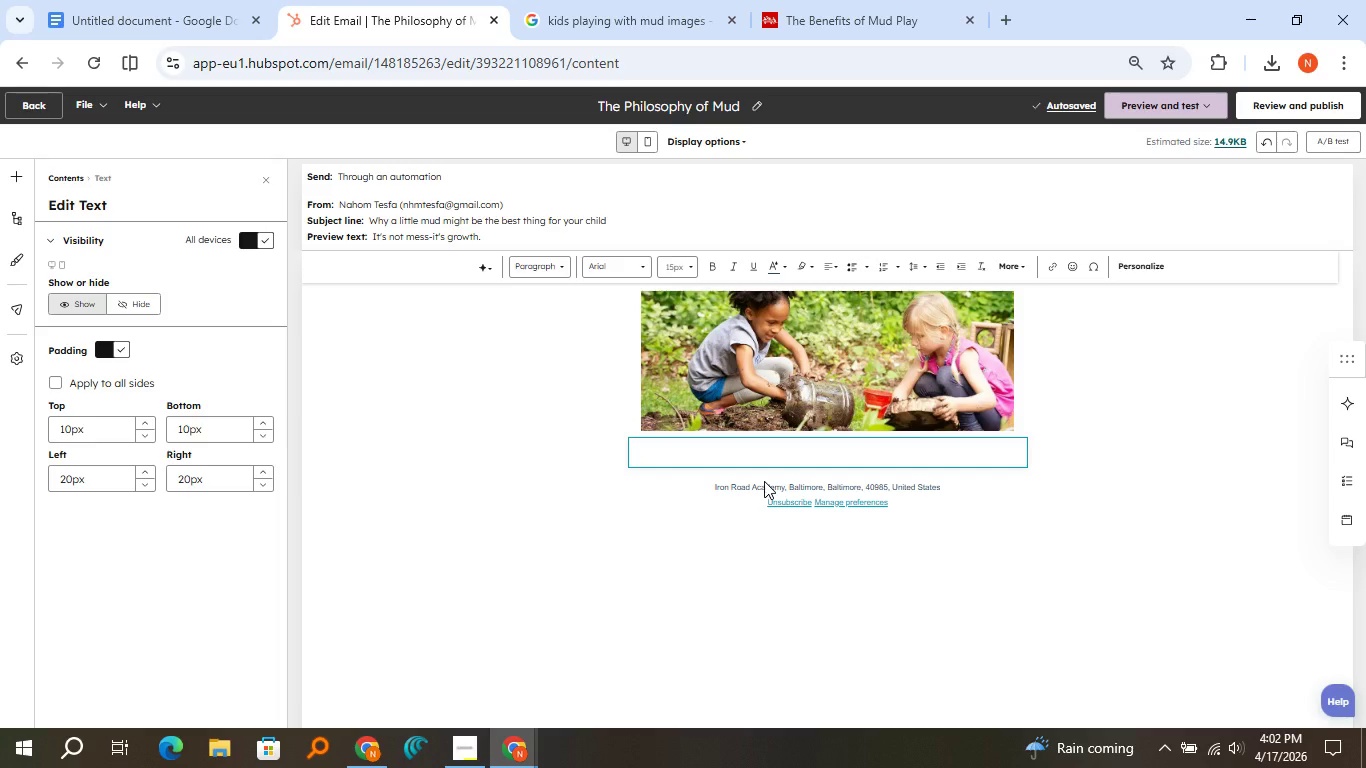 
wait(9.23)
 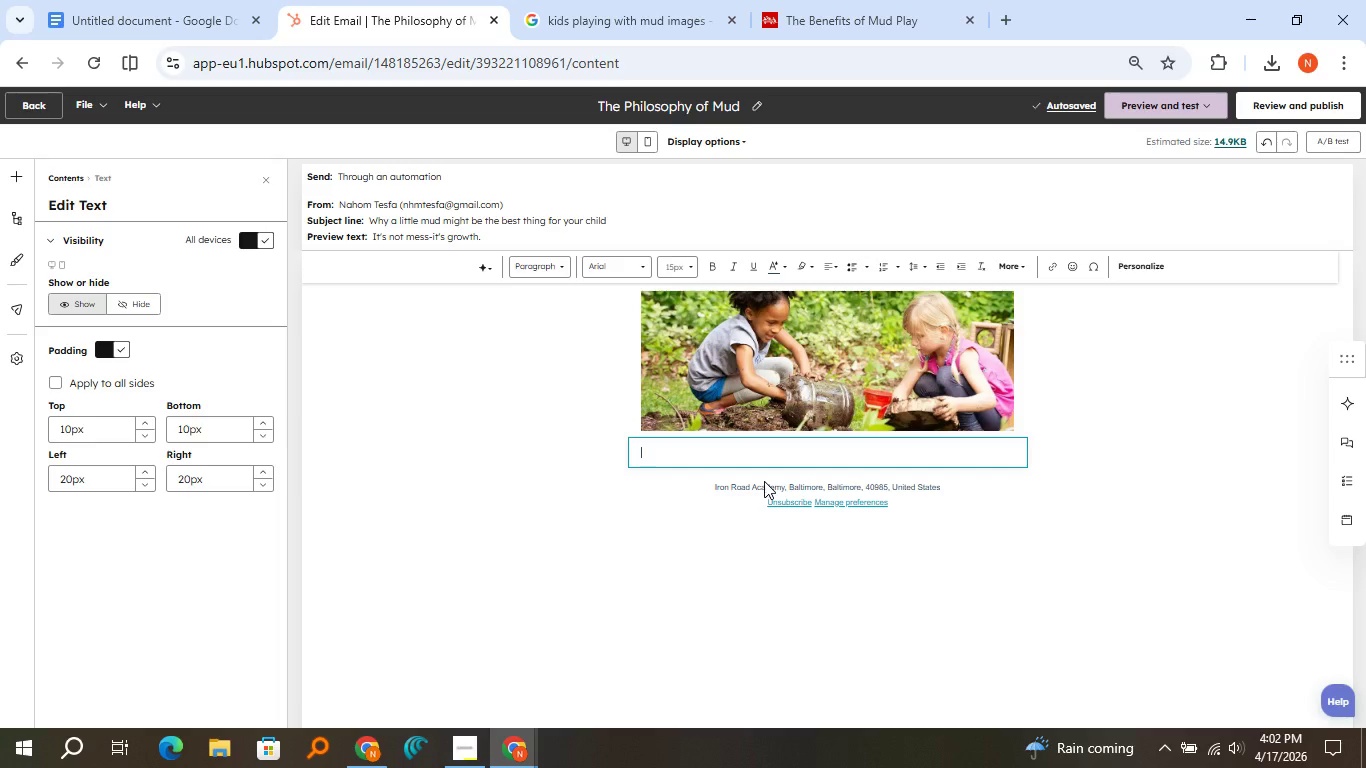 
type(Hi {{ contact.firstname)
 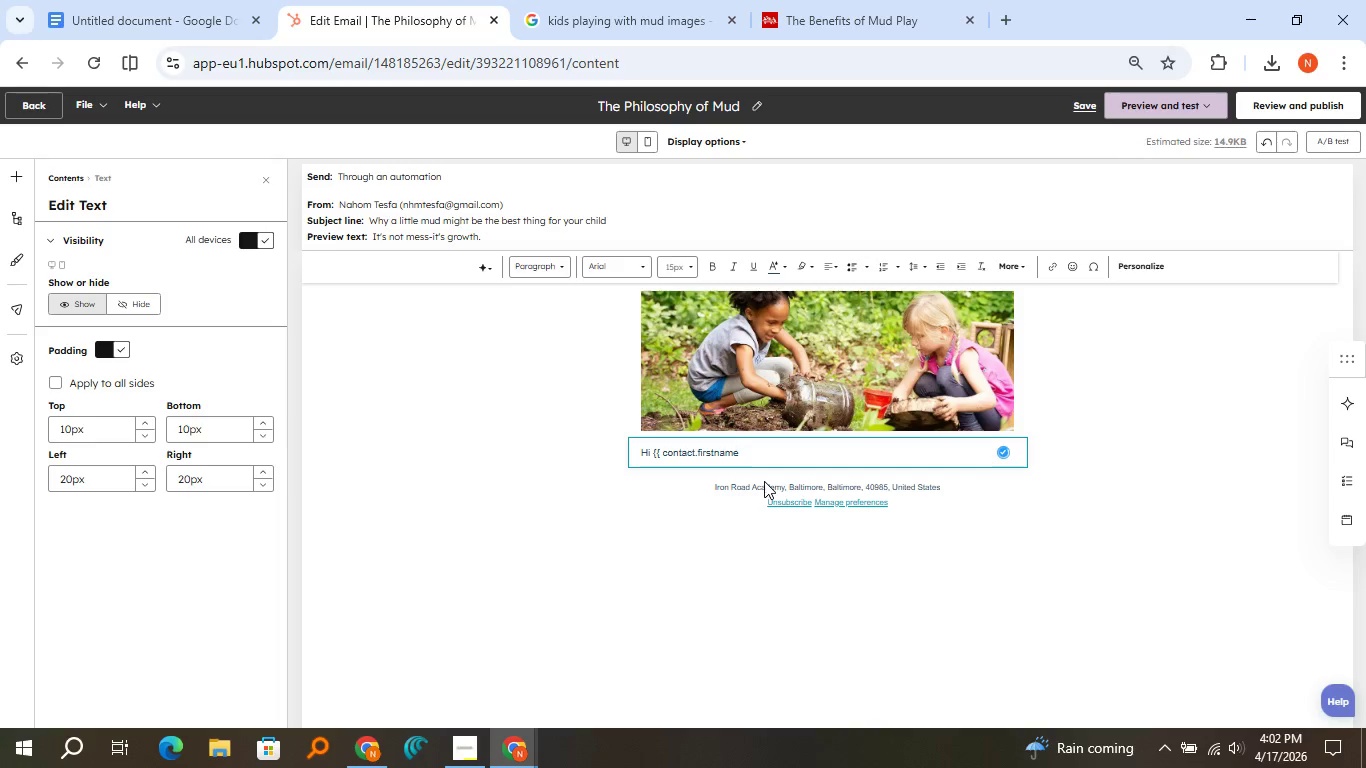 
type(|default)
 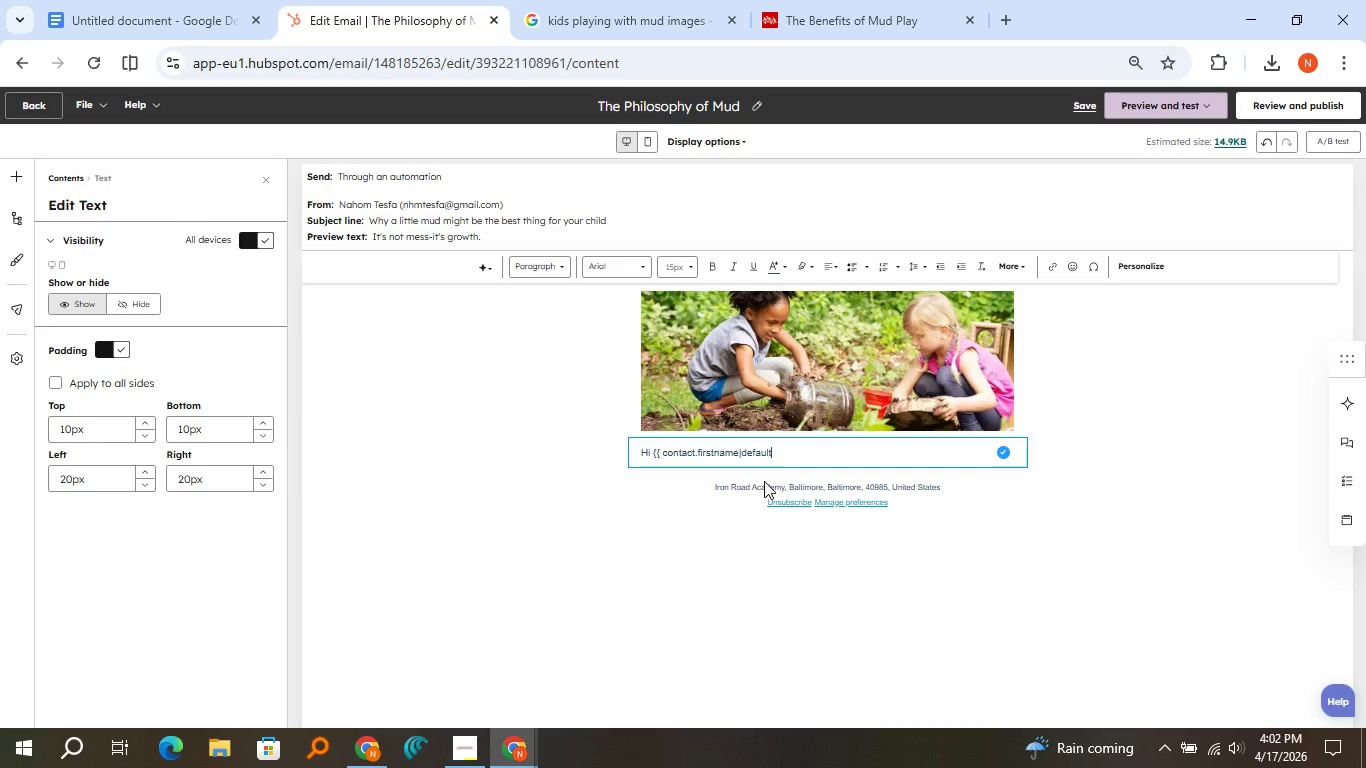 
type(())
 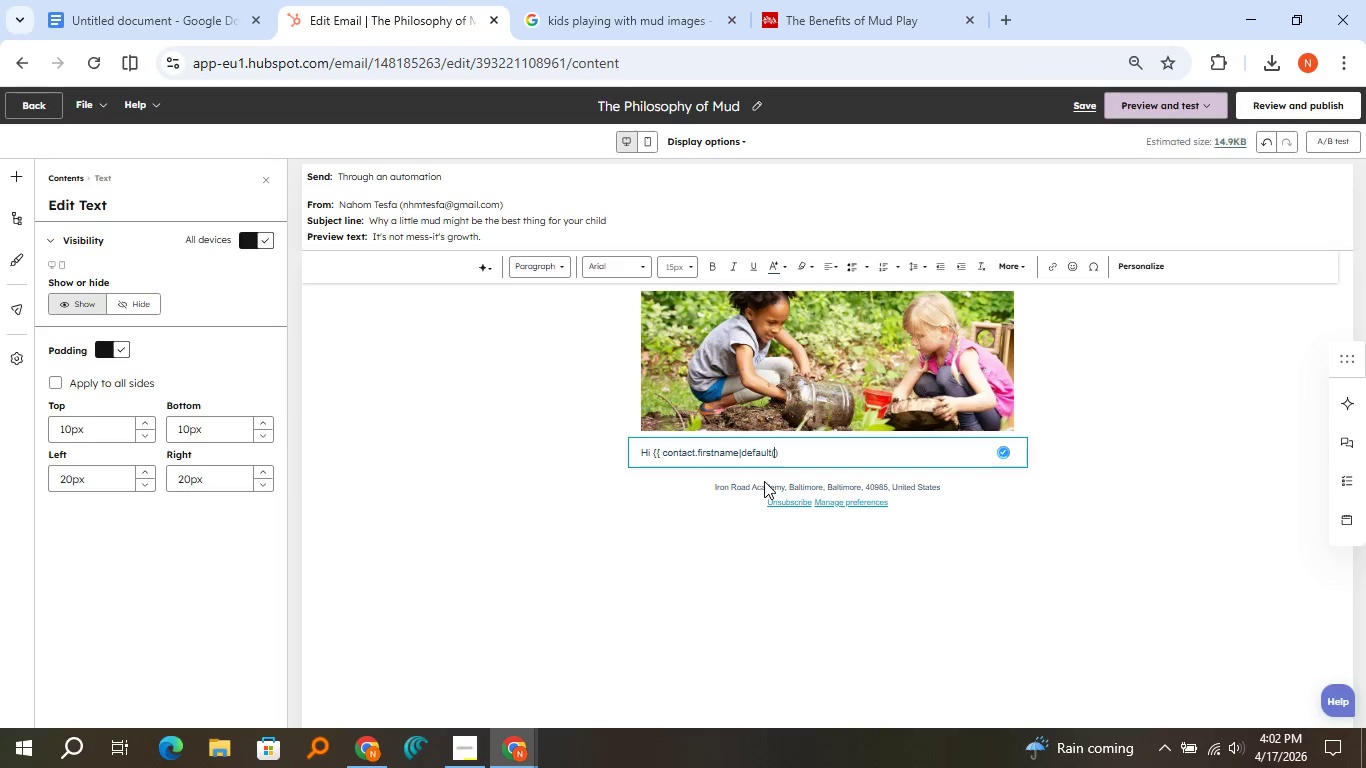 
key(ArrowLeft)
 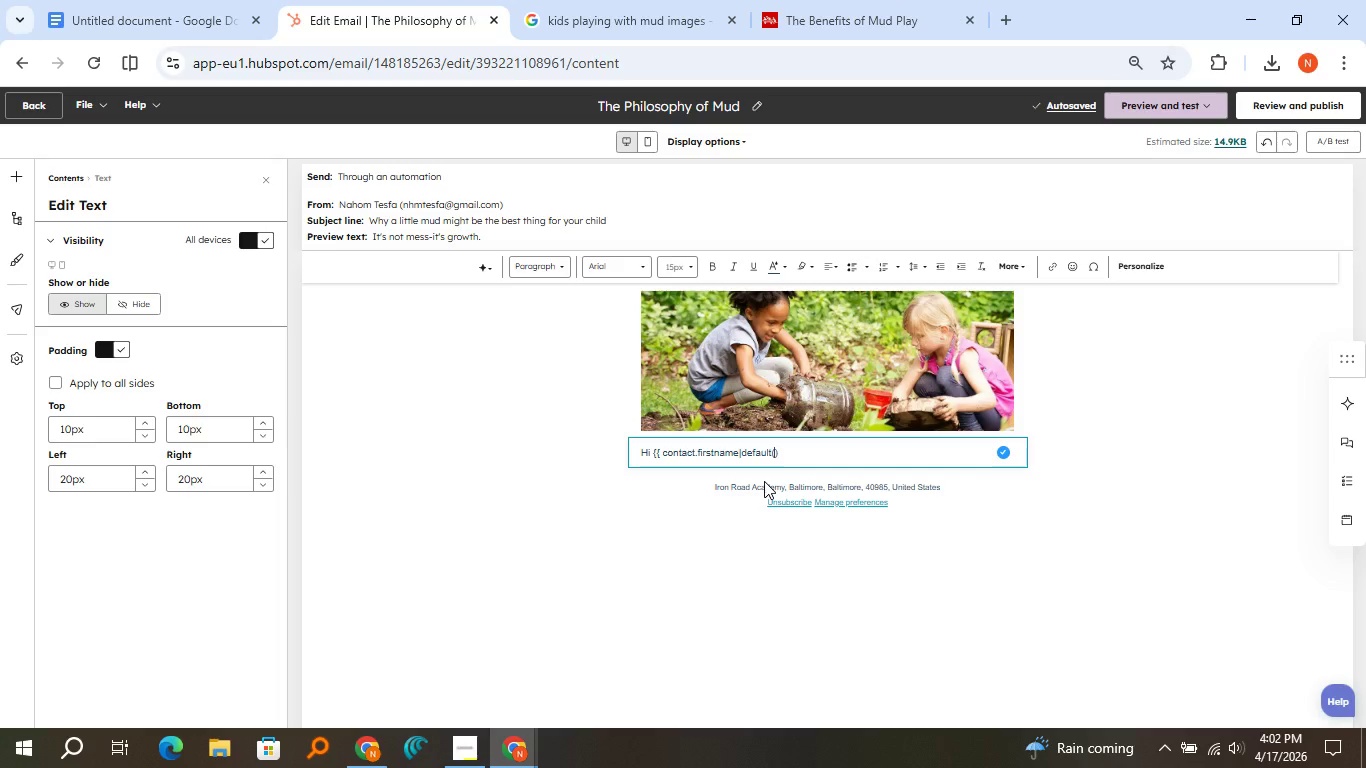 
key(Shift+Quote)
 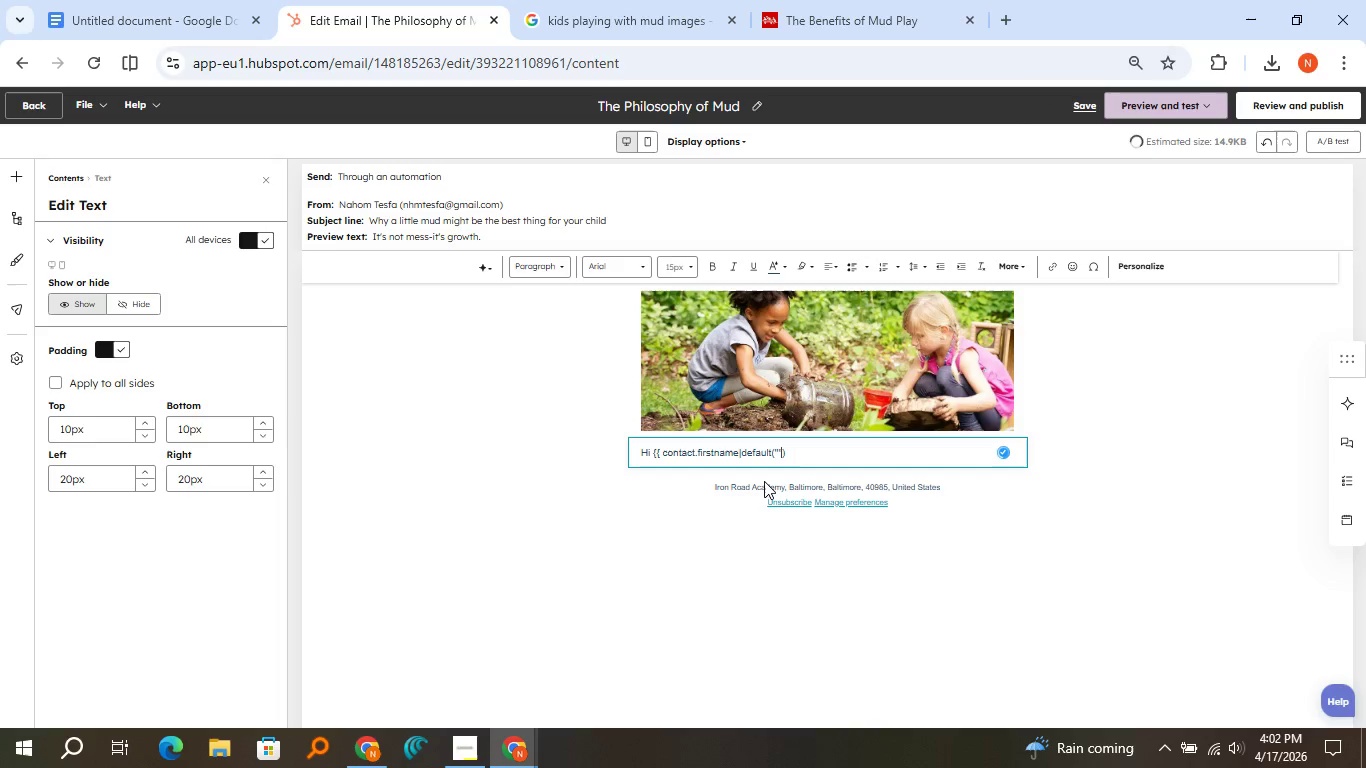 
key(Shift+Quote)
 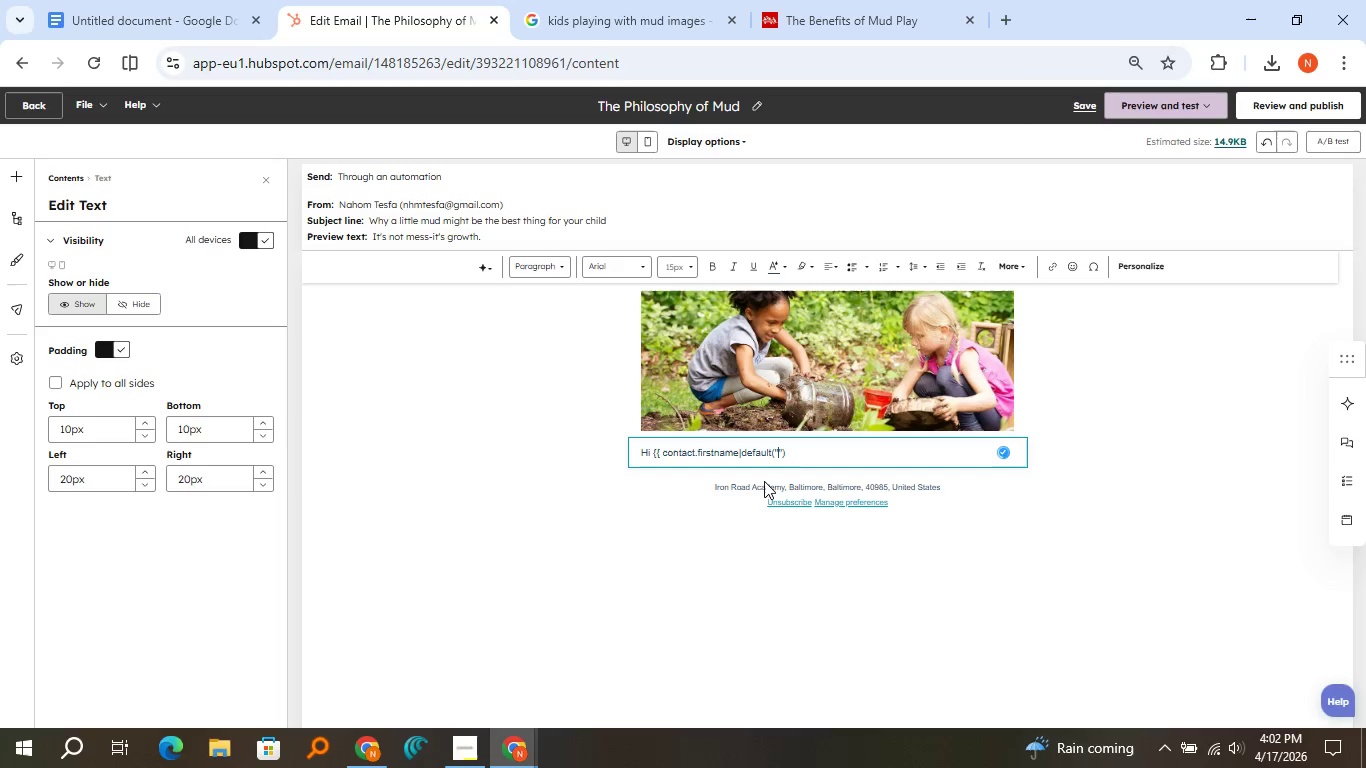 
key(ArrowLeft)
 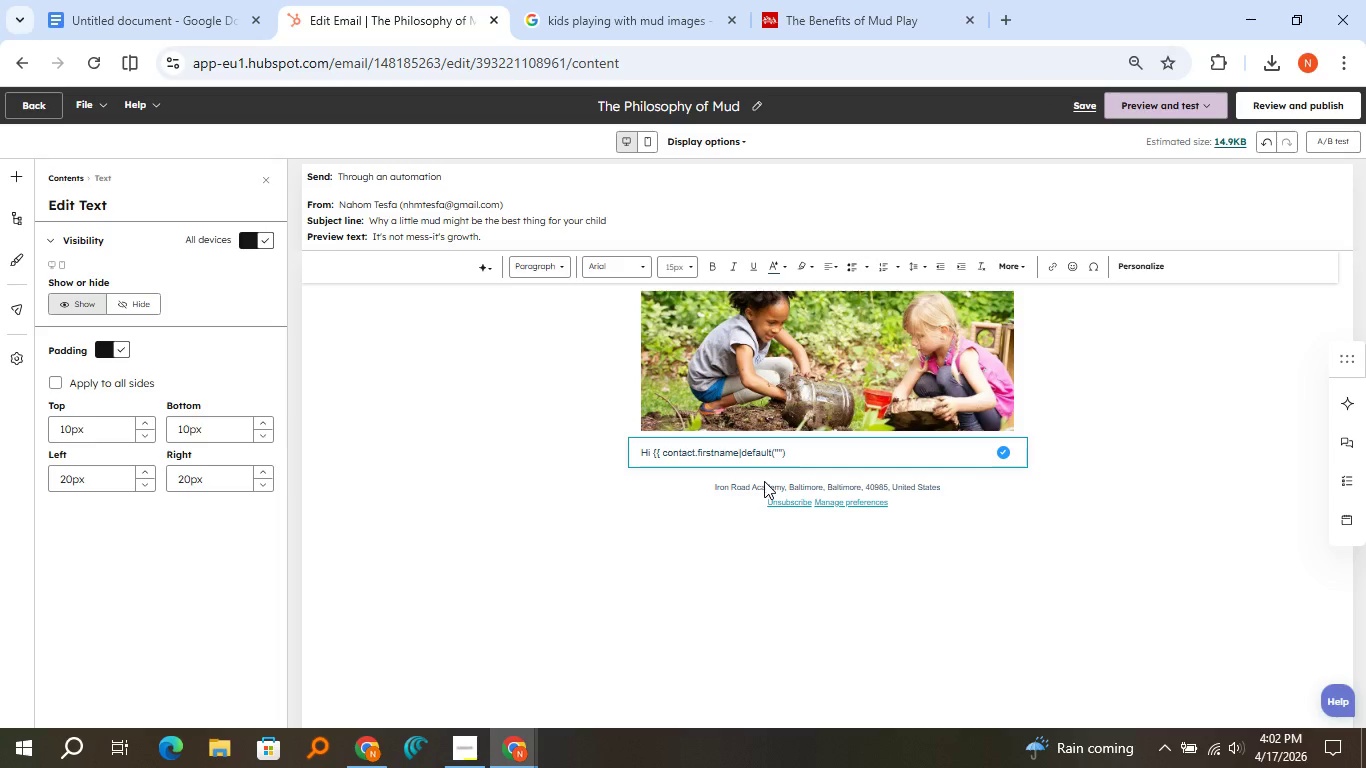 
type(The)
key(Backspace)
key(Backspace)
key(Backspace)
type(there[Delete]")
 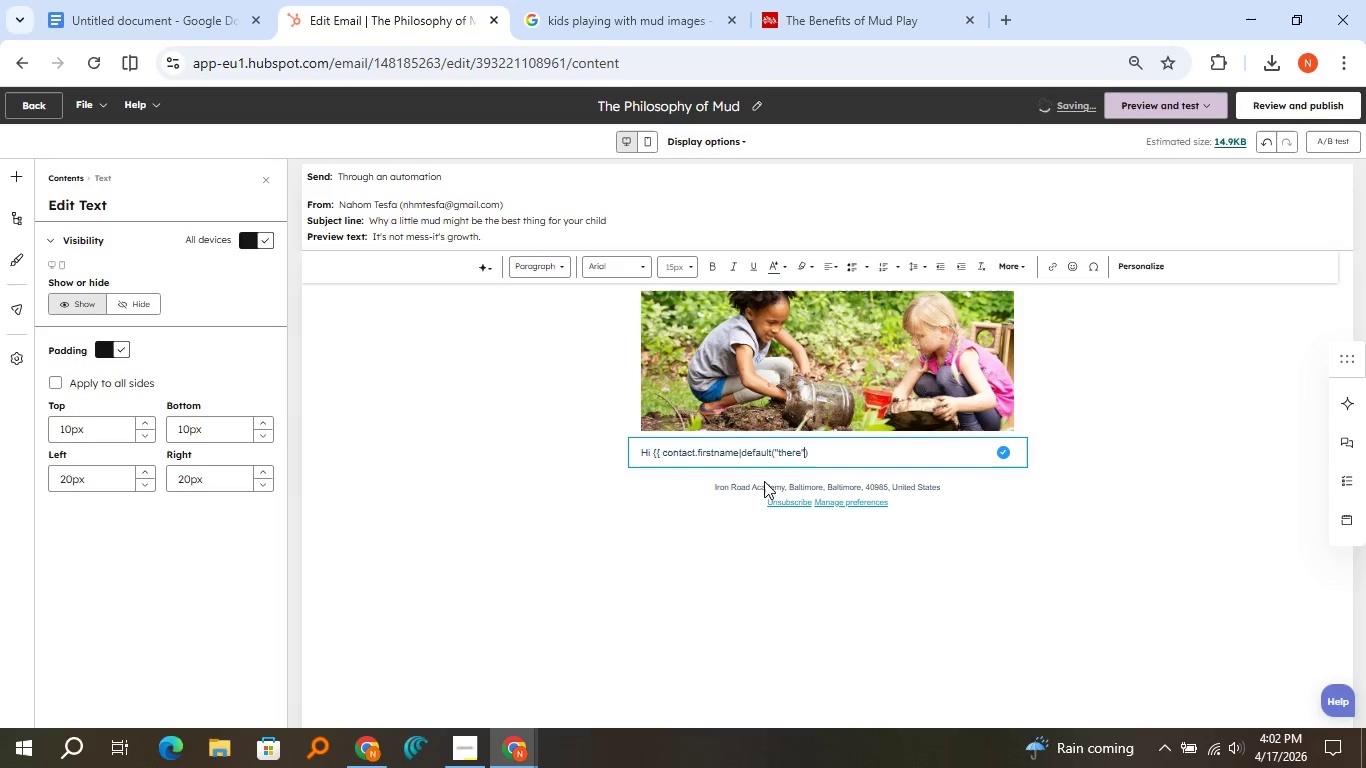 
key(ArrowRight)
 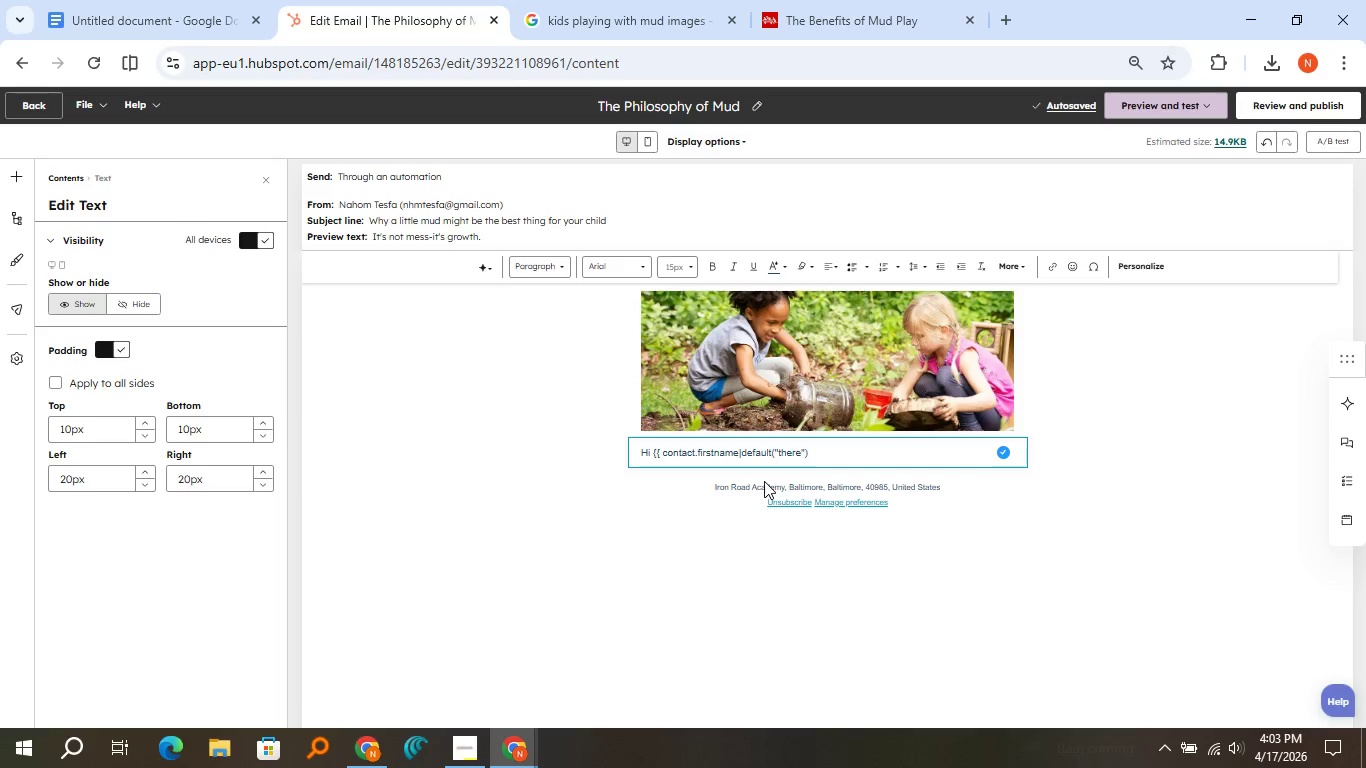 
key(ArrowRight)
 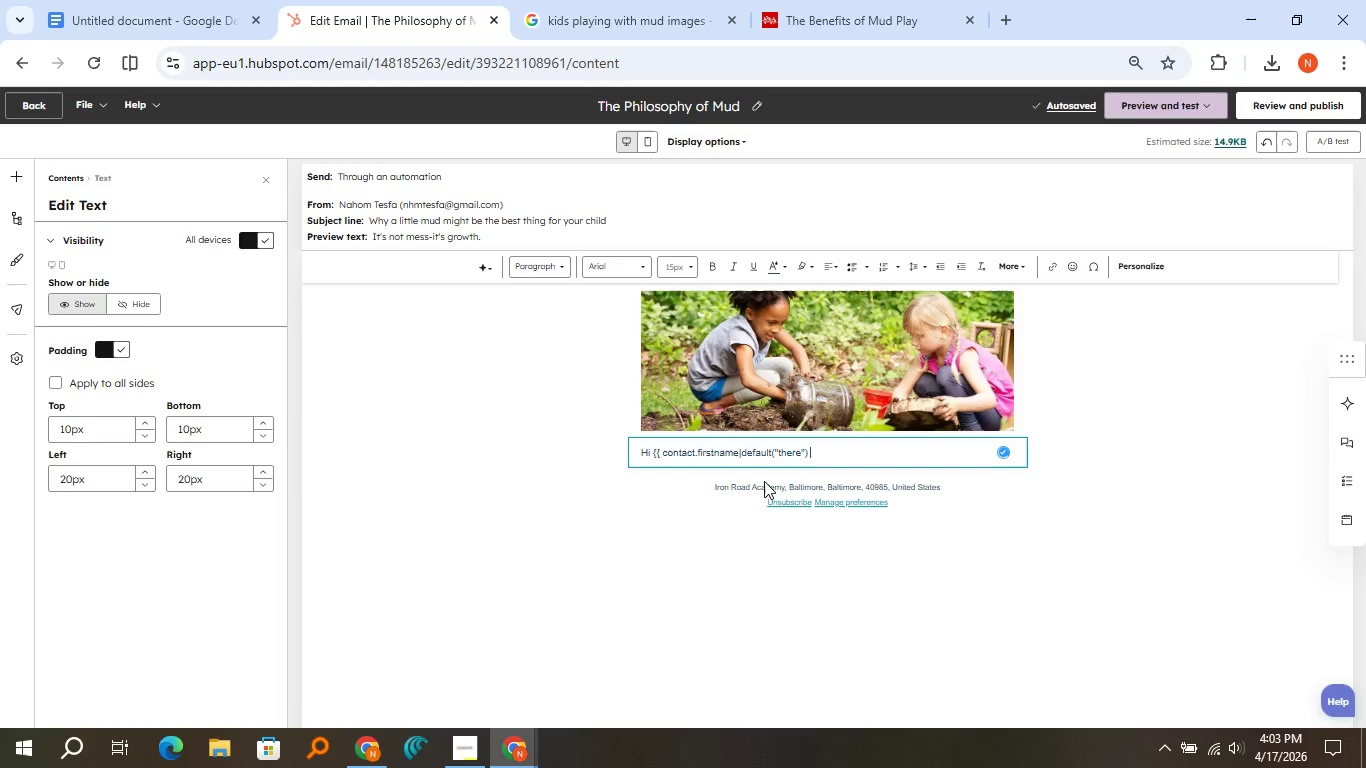 
key(Space)
 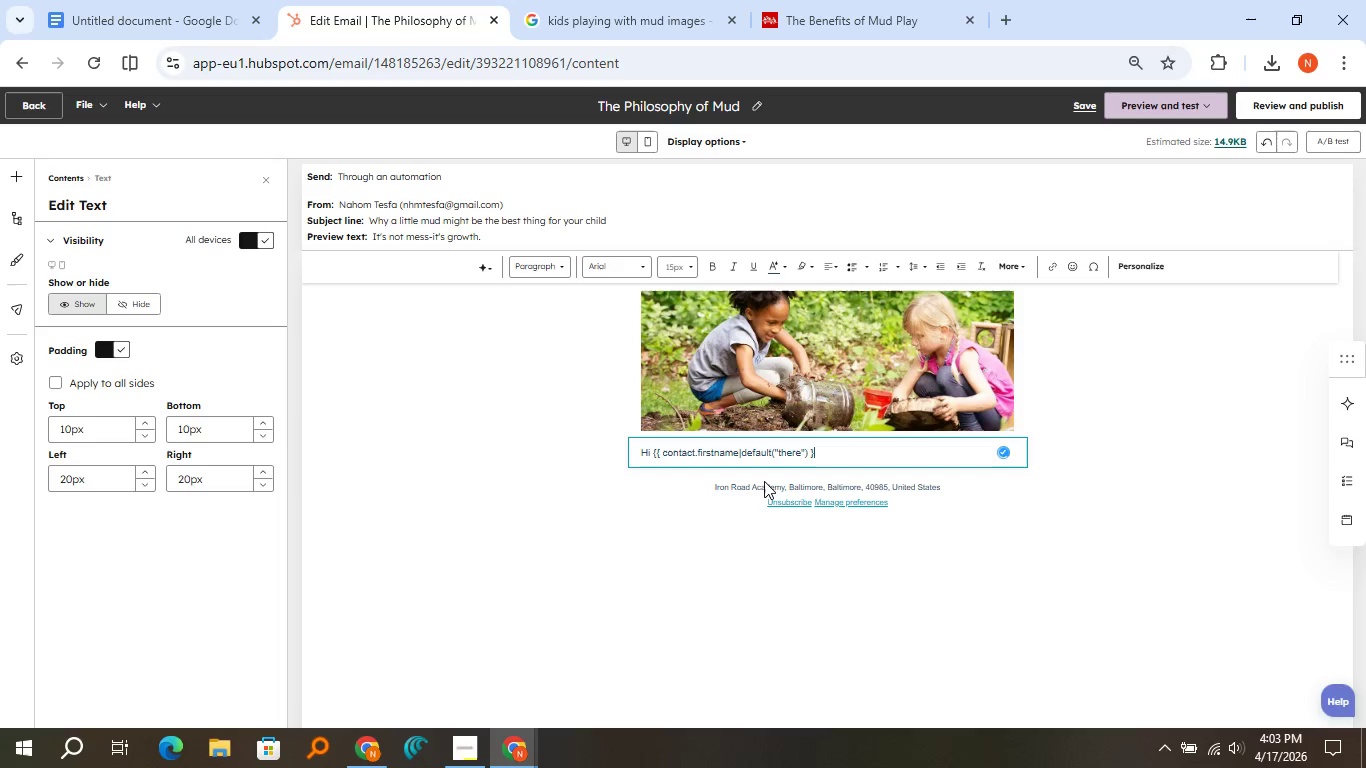 
key(Shift+ShiftRight)
 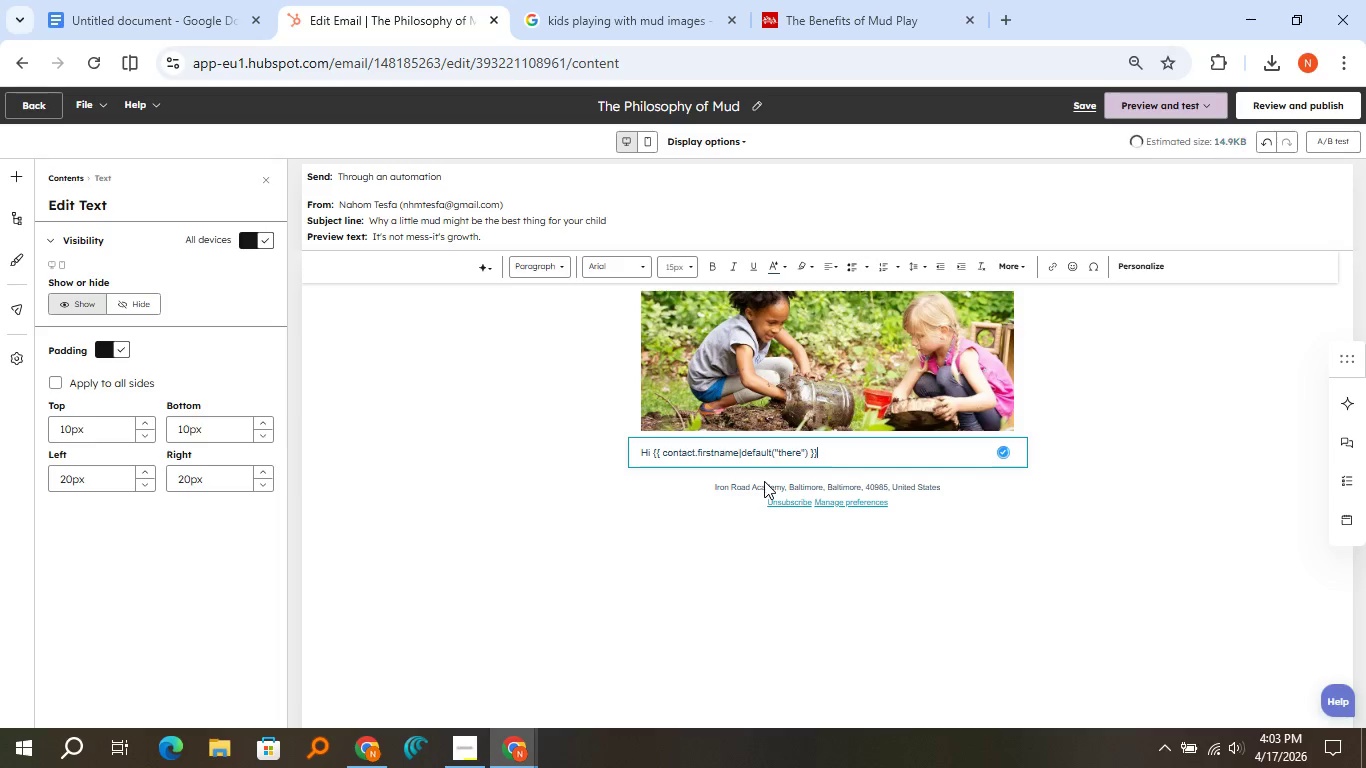 
key(Shift+BracketRight)
 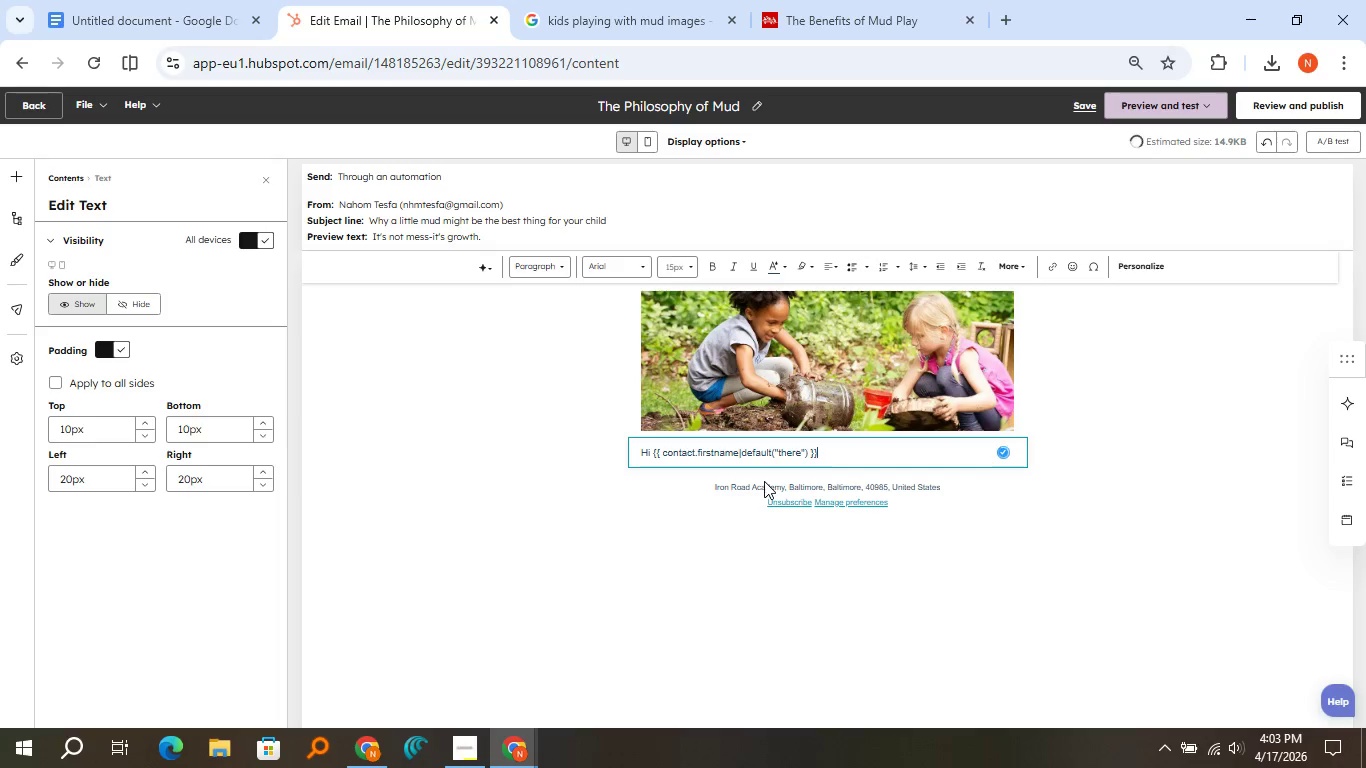 
key(Shift+ShiftRight)
 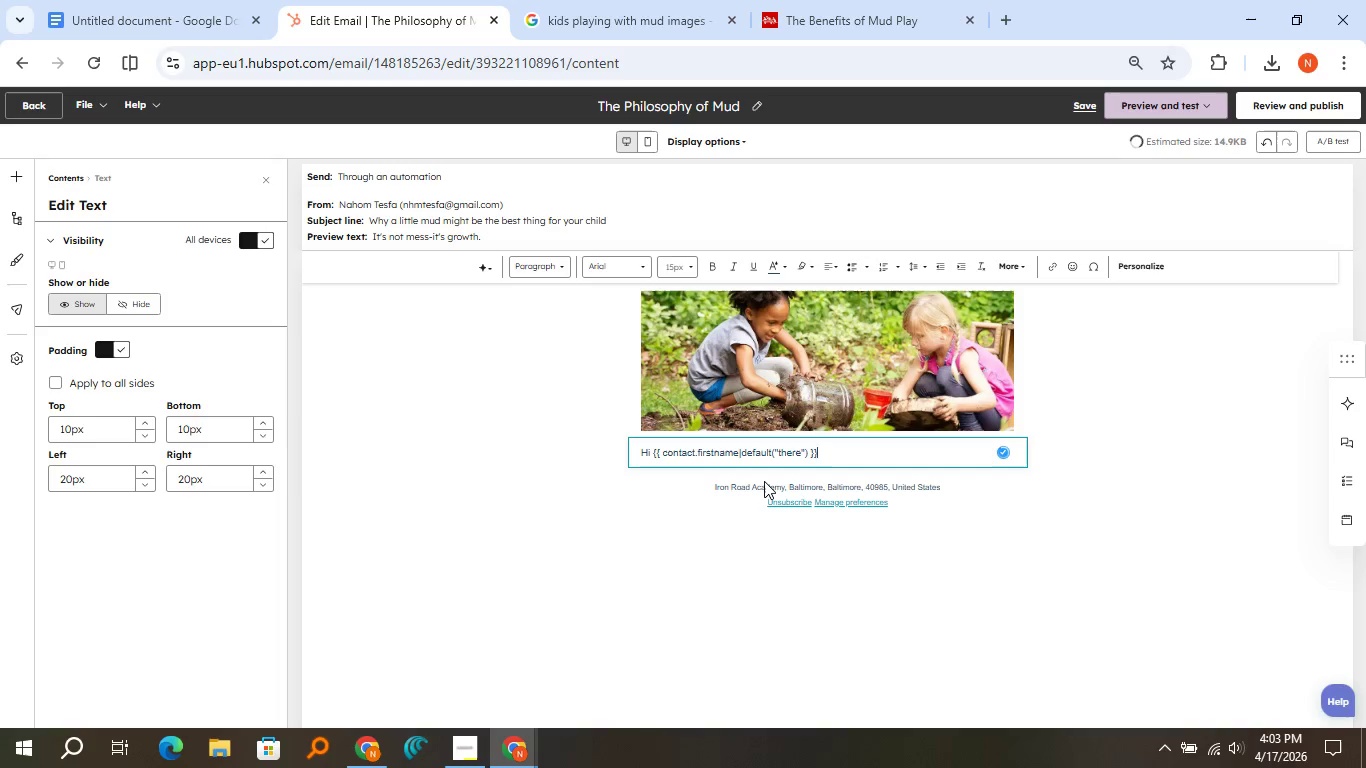 
key(Shift+BracketRight)
 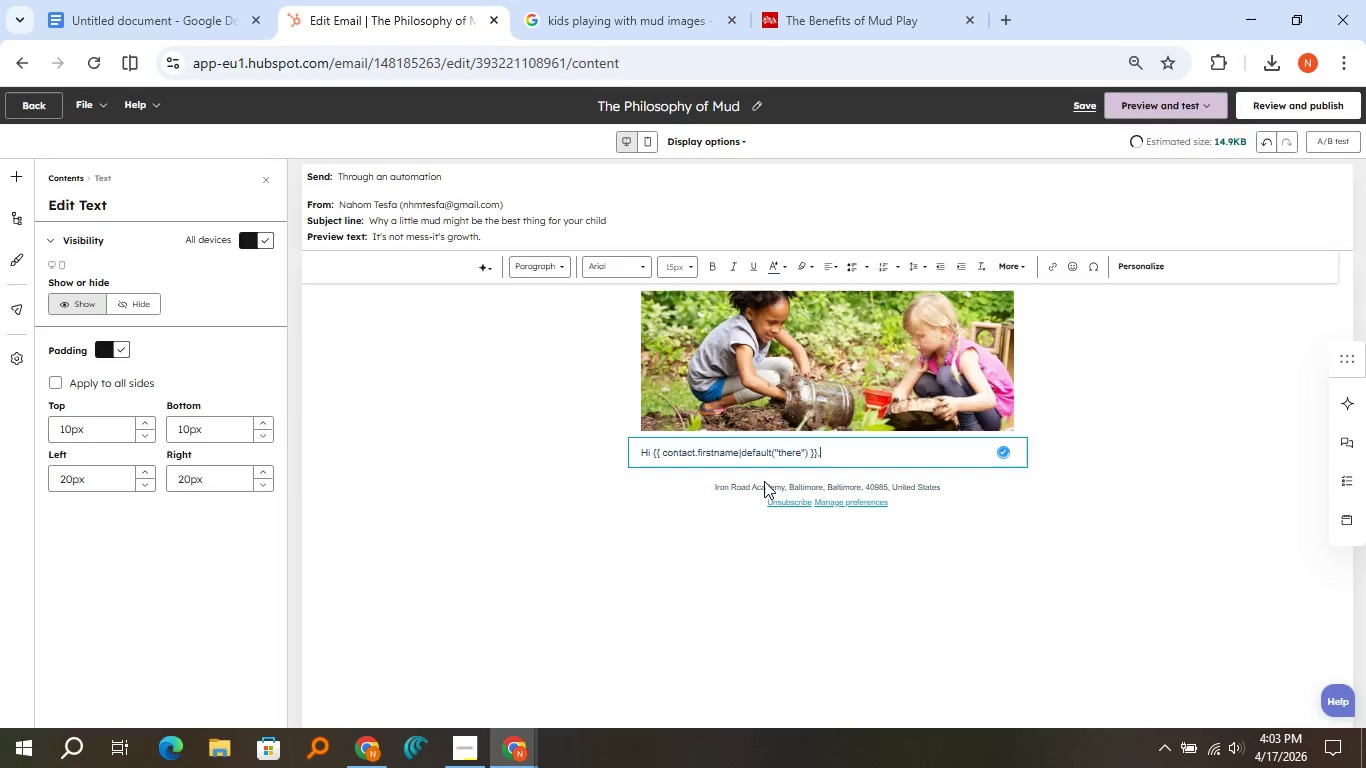 
key(Comma)
 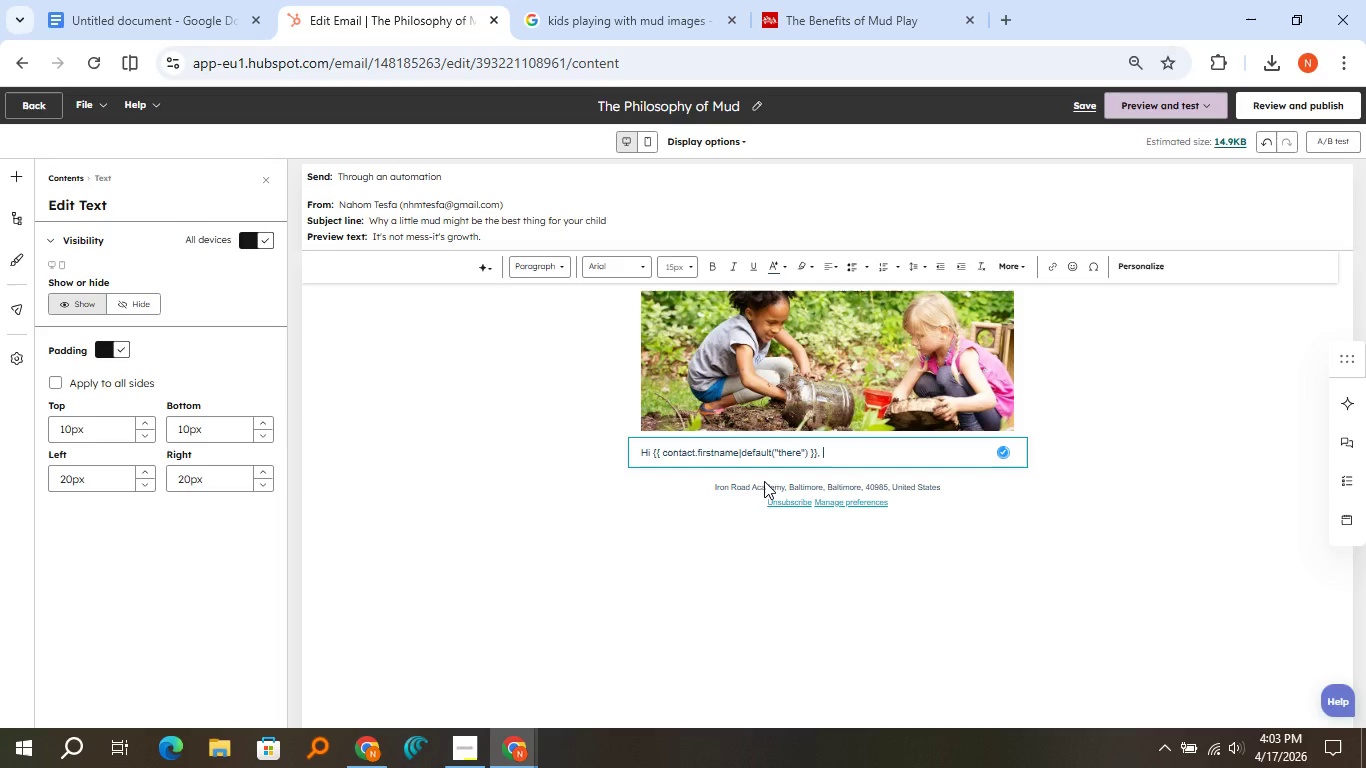 
key(Space)
 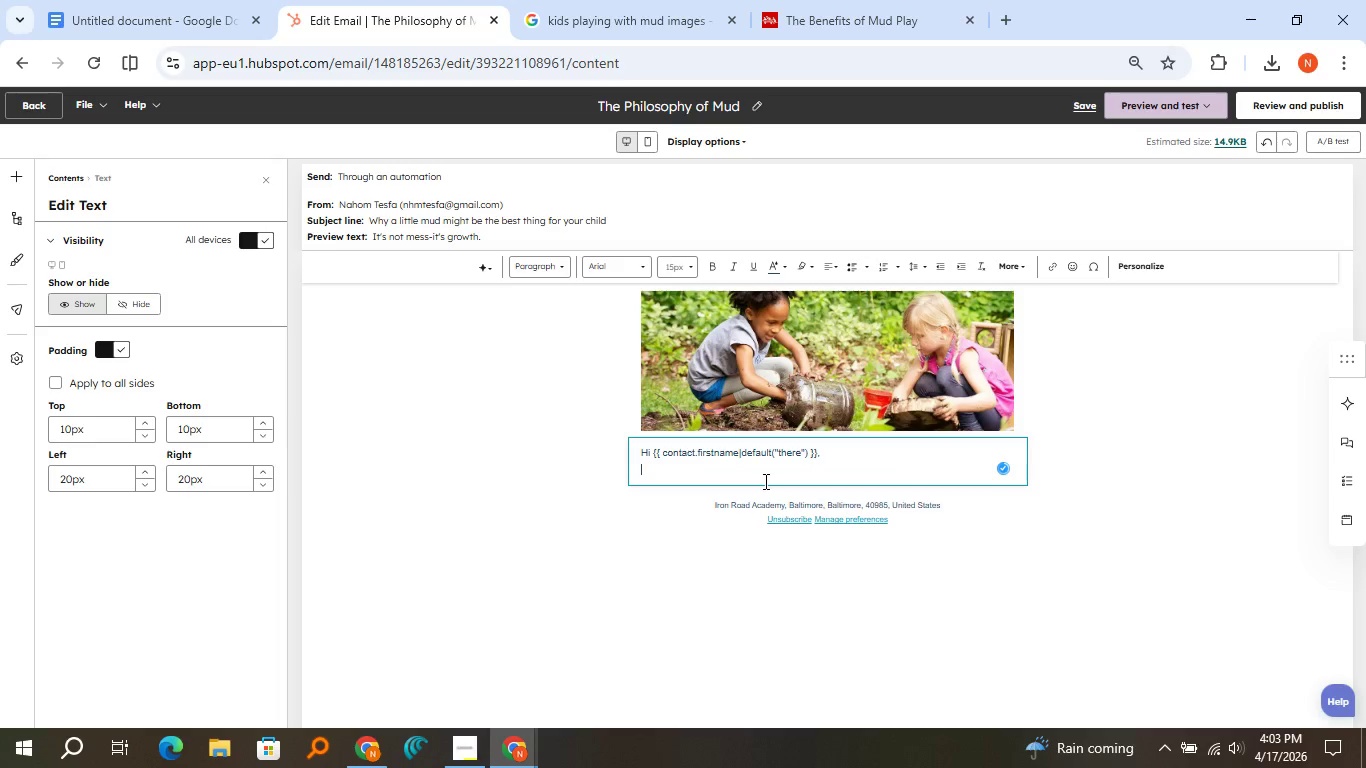 
key(Enter)
 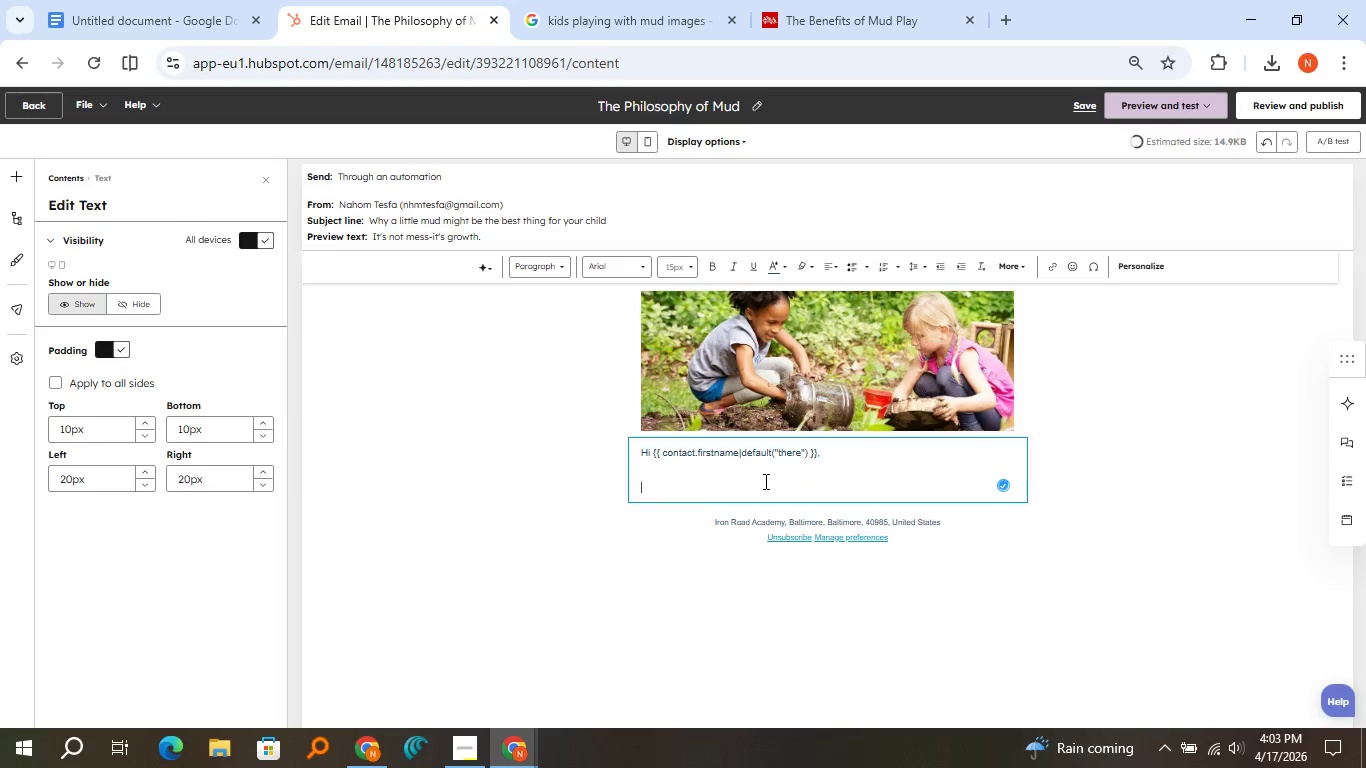 
key(Enter)
 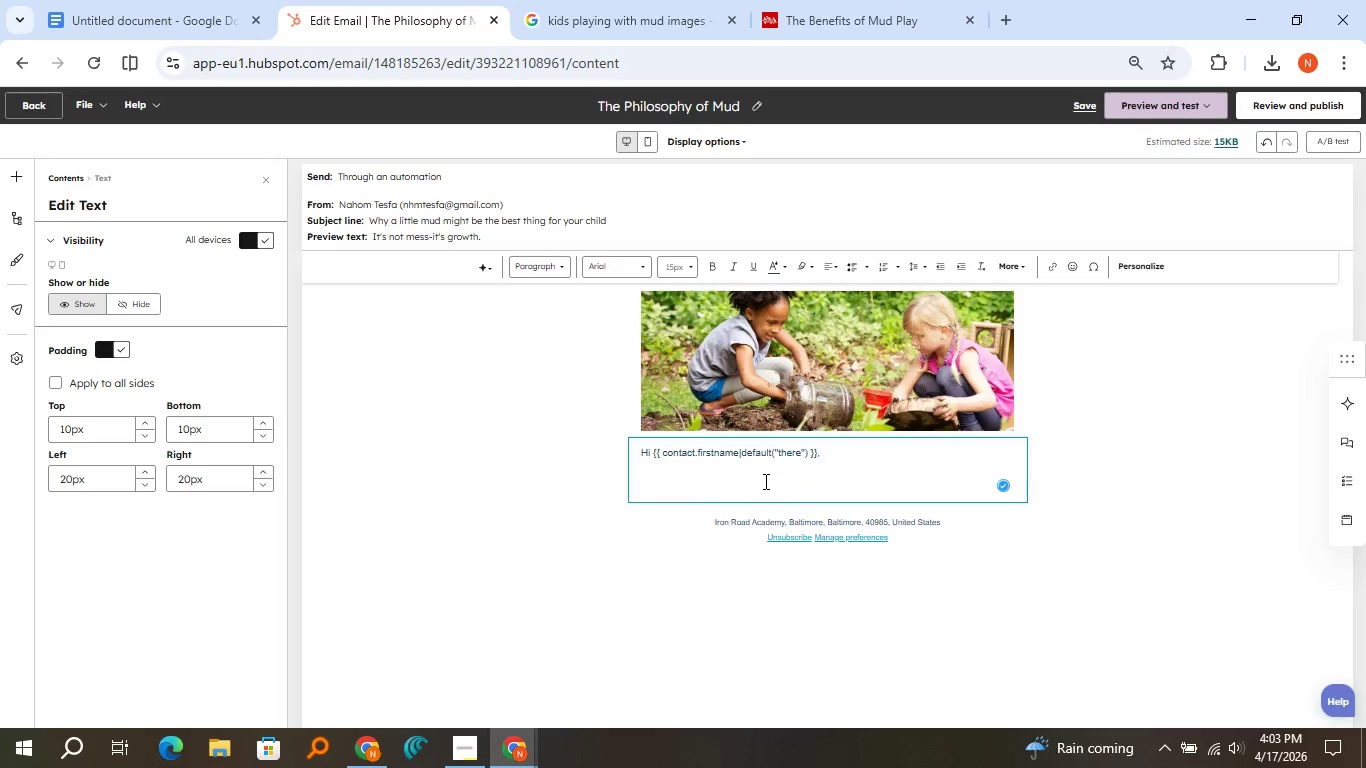 
type(We un)
key(Backspace)
key(Backspace)
type(undersat)
key(Backspace)
key(Backspace)
type(tand that the idea of your child spending y)
key(Backspace)
type(their day outs)
key(Backspace)
type(doors-)
key(Backspace)
type(-rain, mud, and all- can be )
 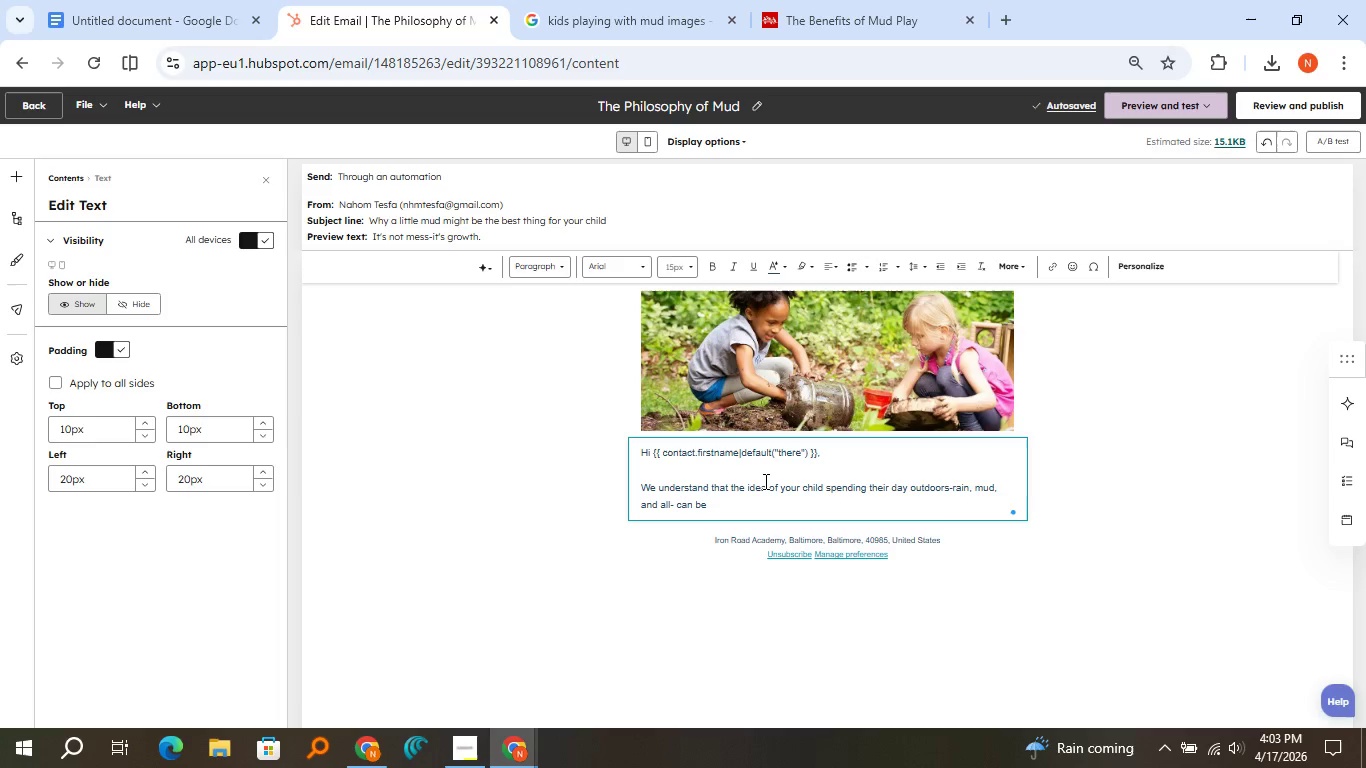 
type(a bit unfamili)
 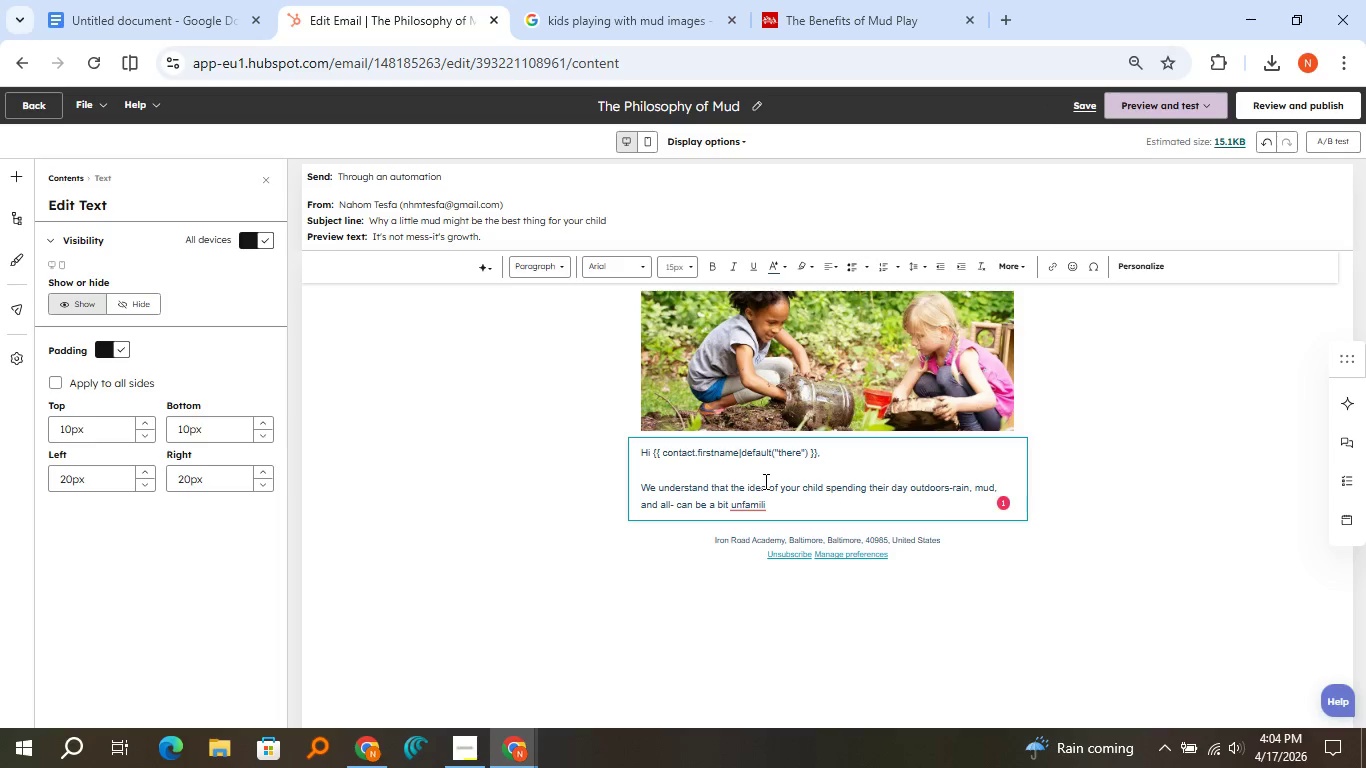 
key(Backspace)
type(iar.)
 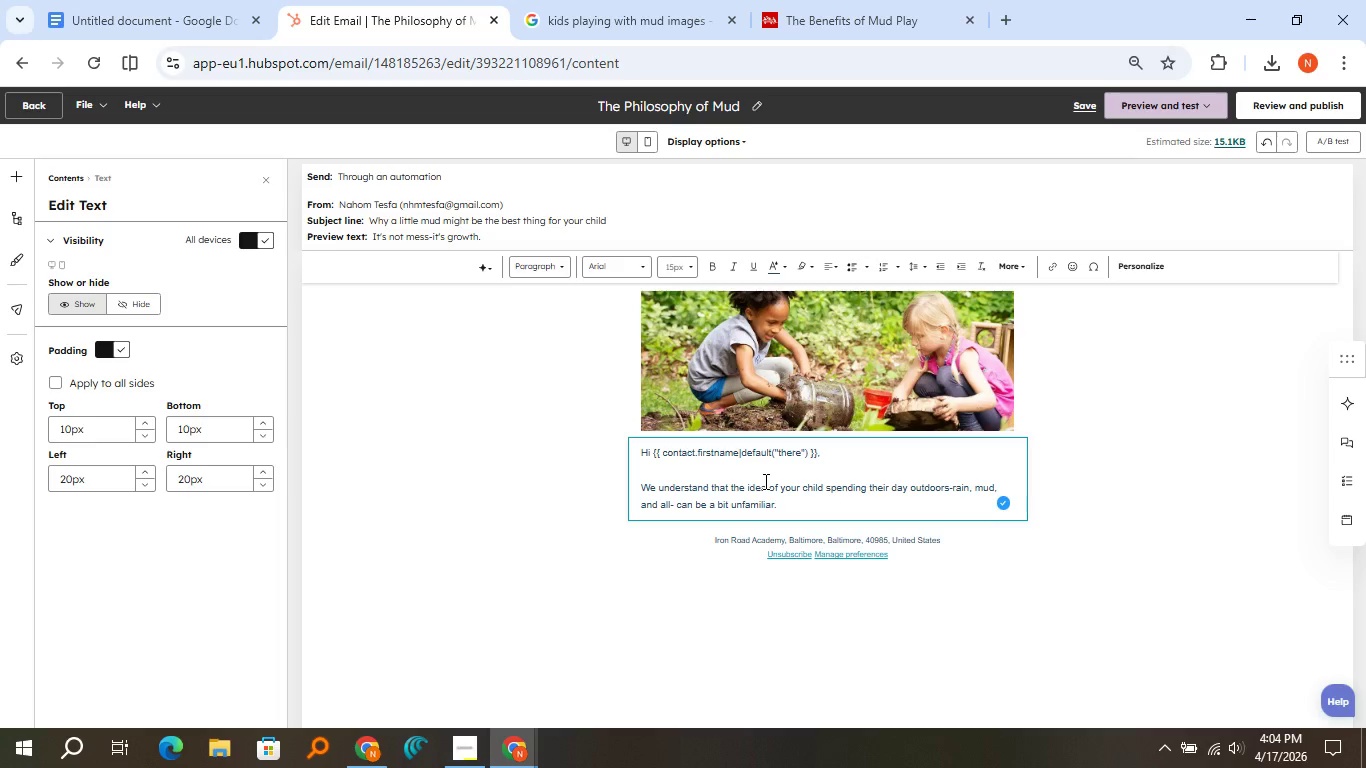 
key(Enter)
 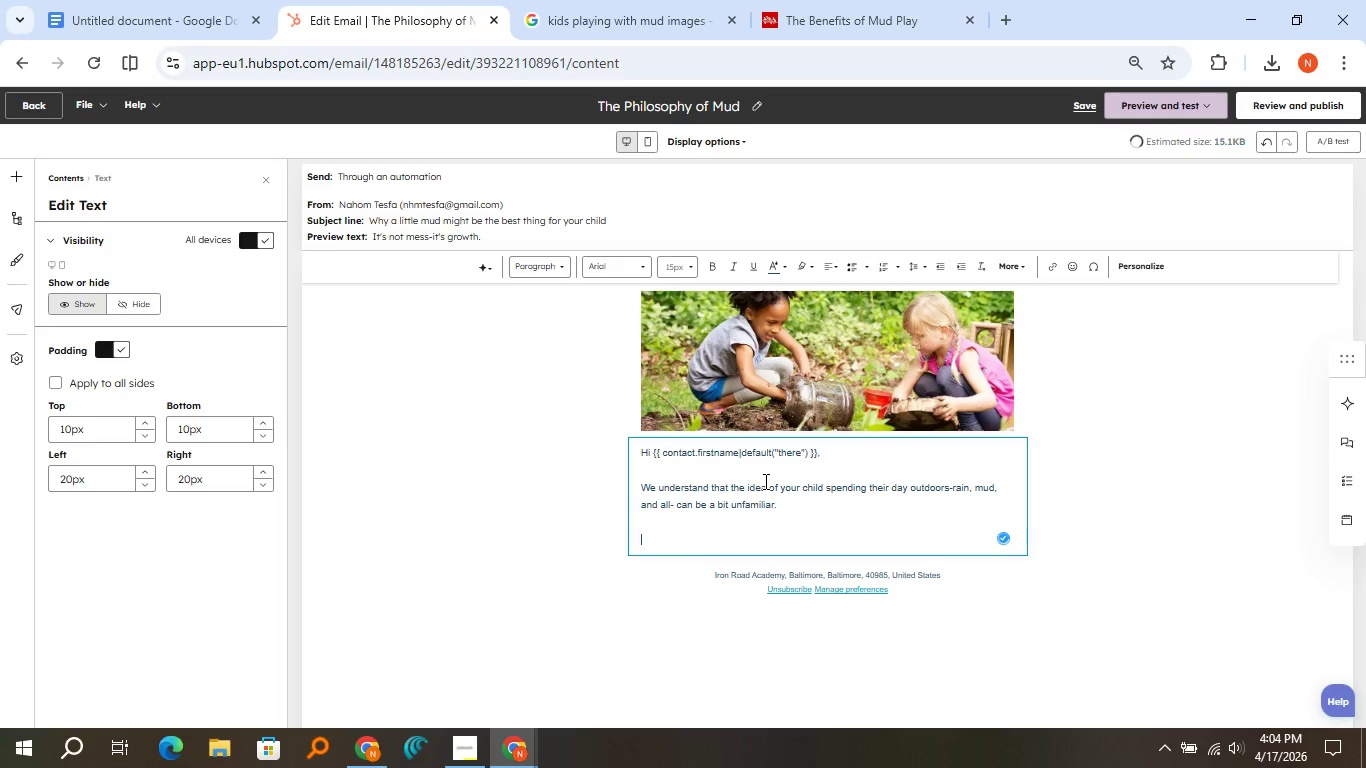 
key(Enter)
 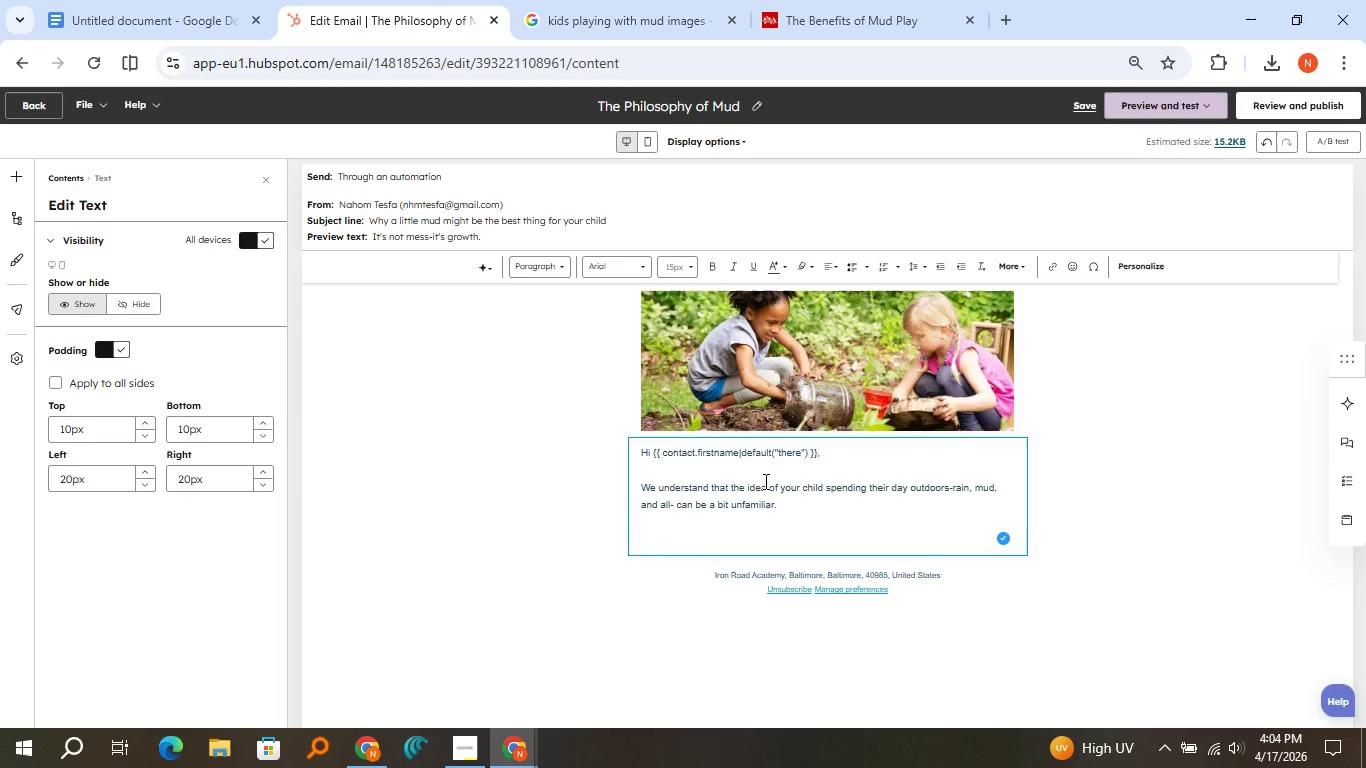 
left_click([764, 481])
 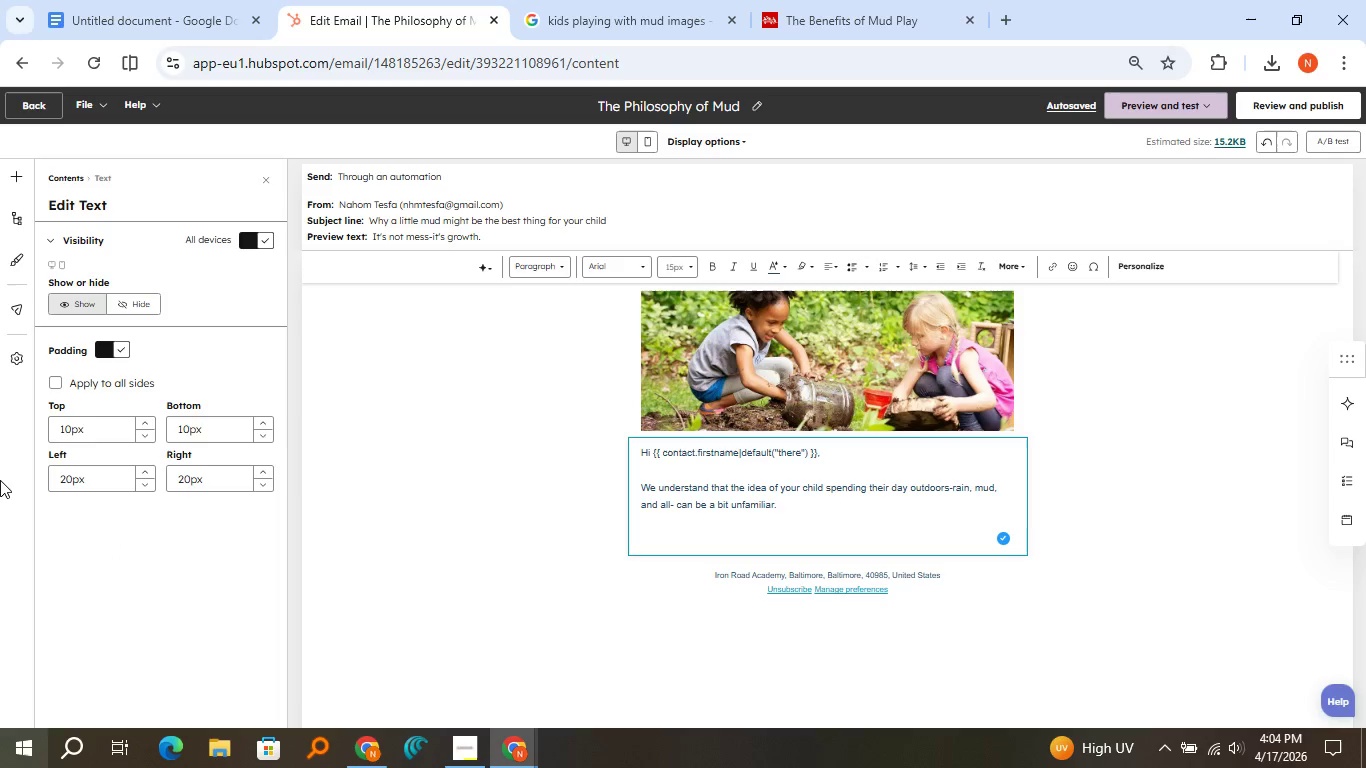 
wait(13.95)
 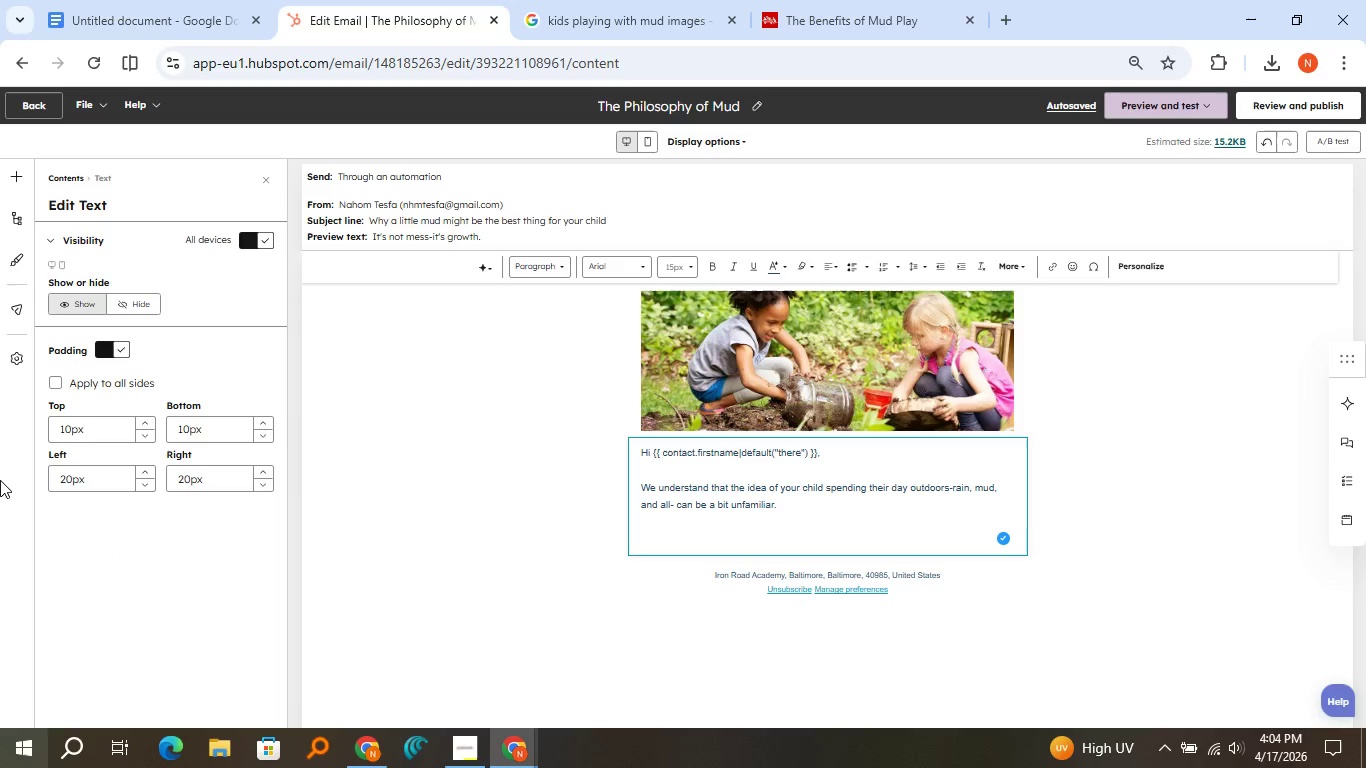 
left_click([815, 510])
 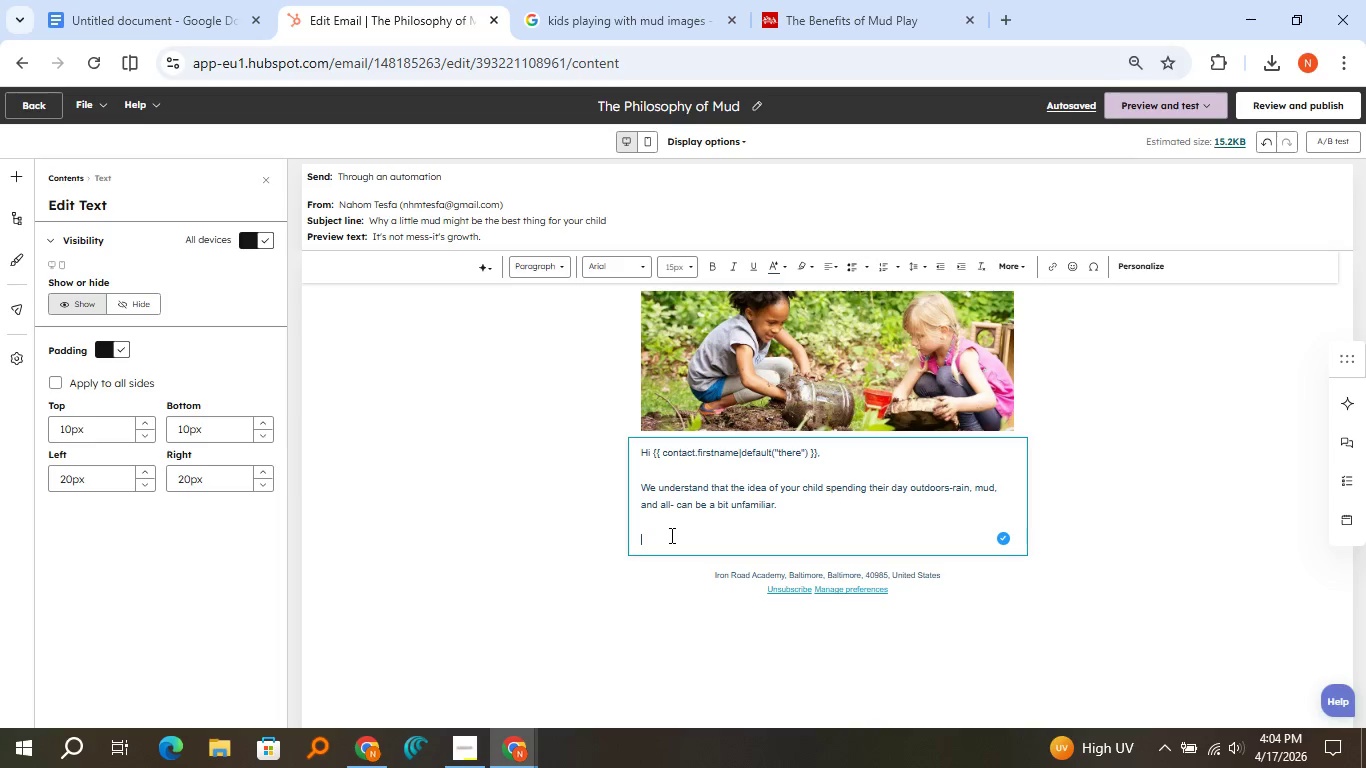 
left_click([670, 535])
 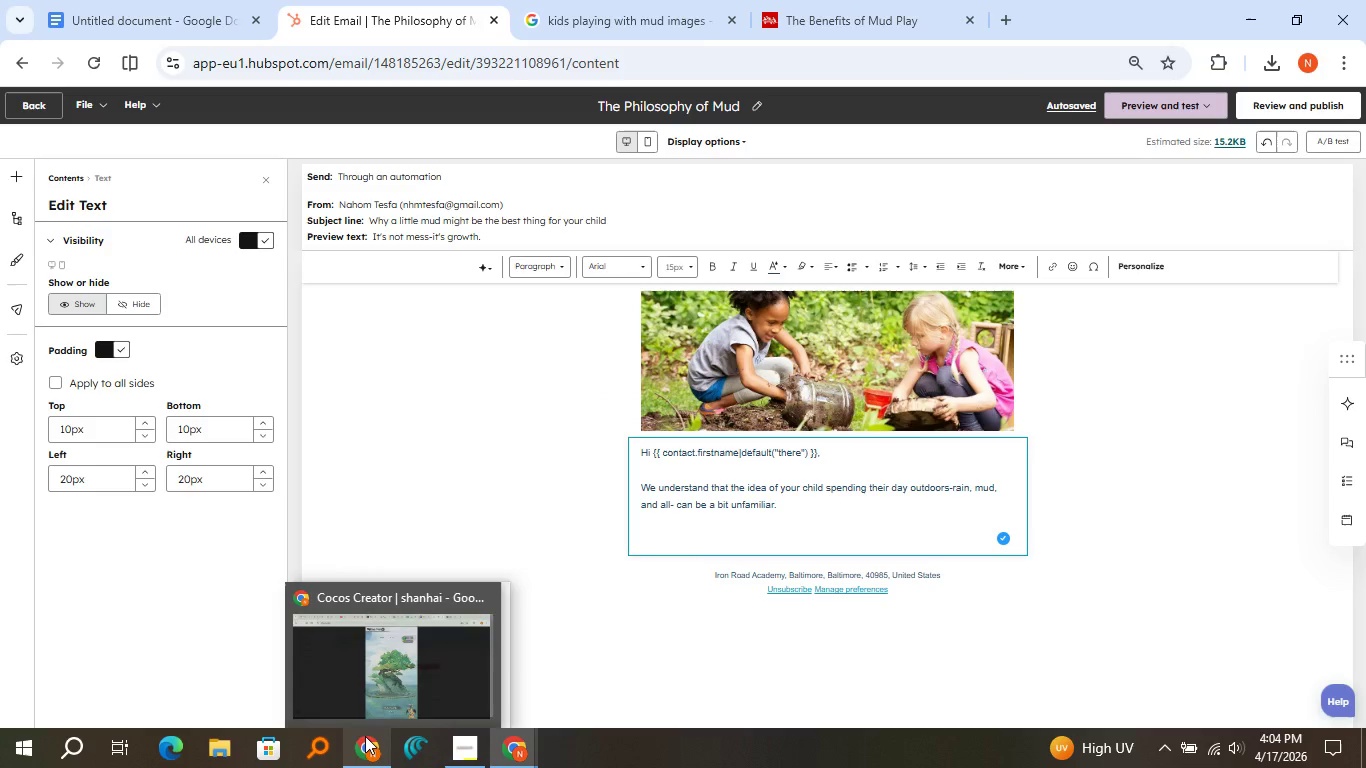 
left_click([384, 680])
 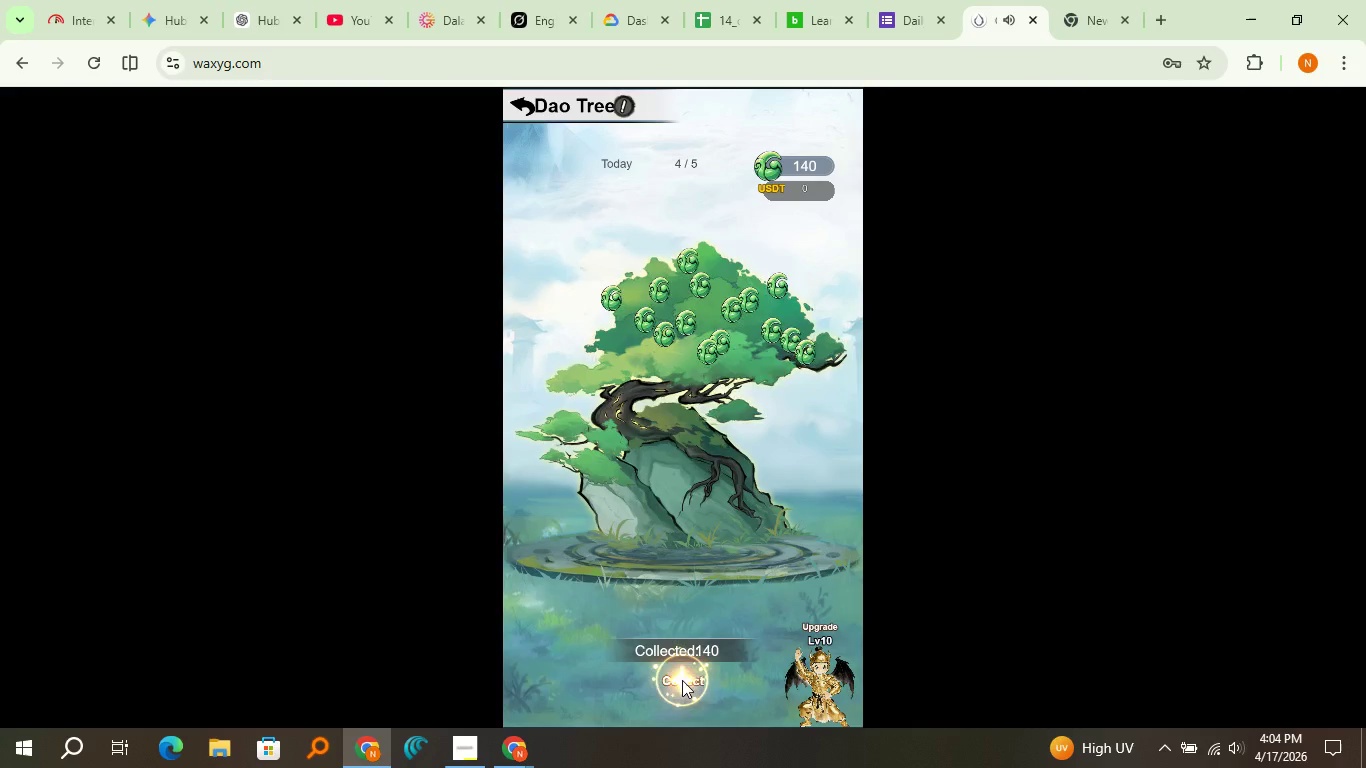 
left_click([682, 680])
 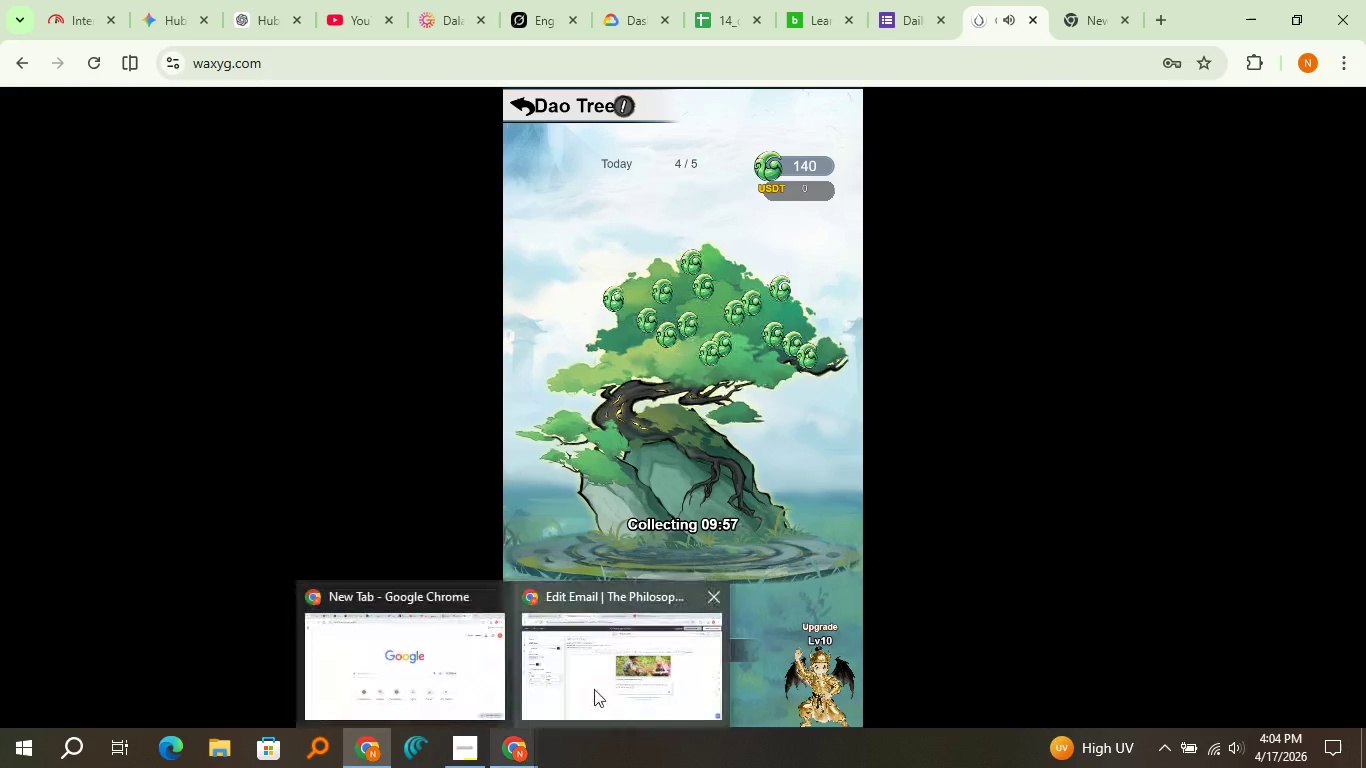 
left_click([598, 686])
 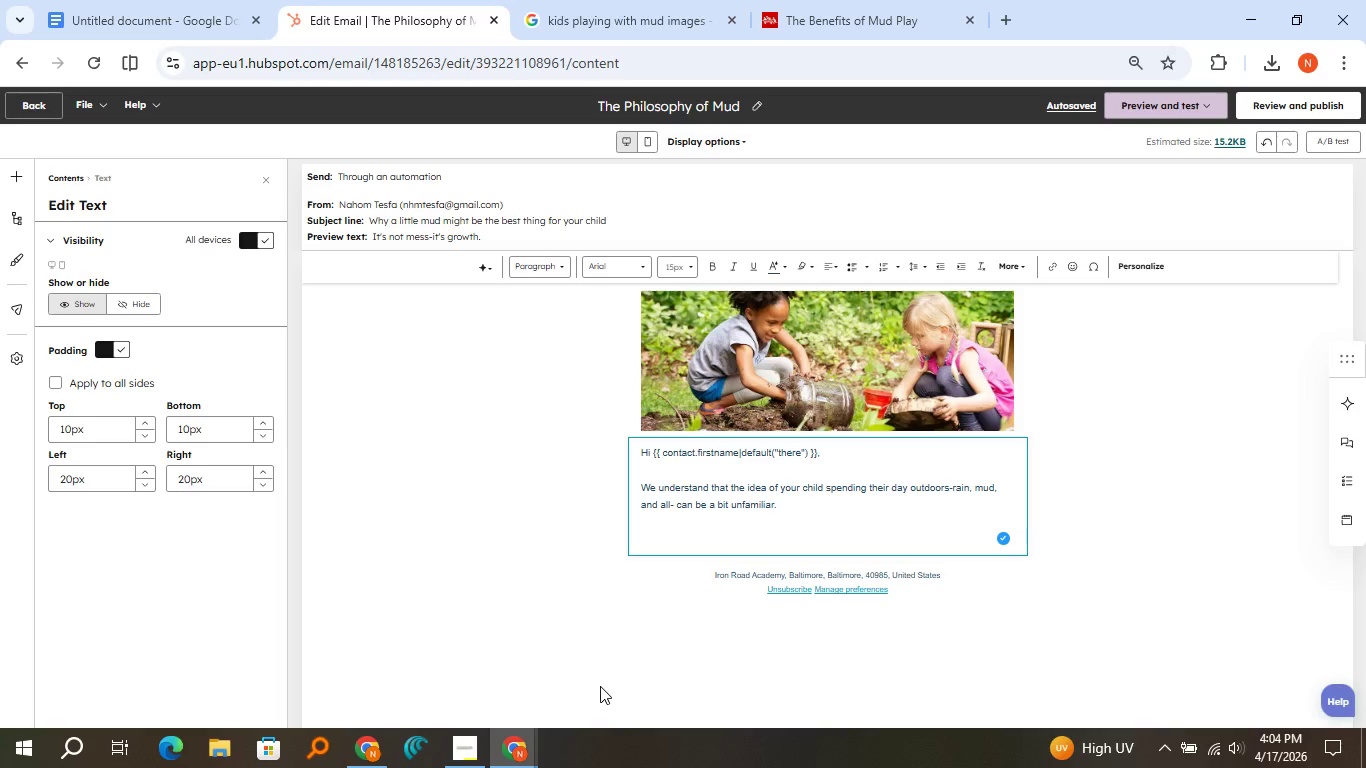 
type(But in forest environment )
key(Backspace)
type(, what )
 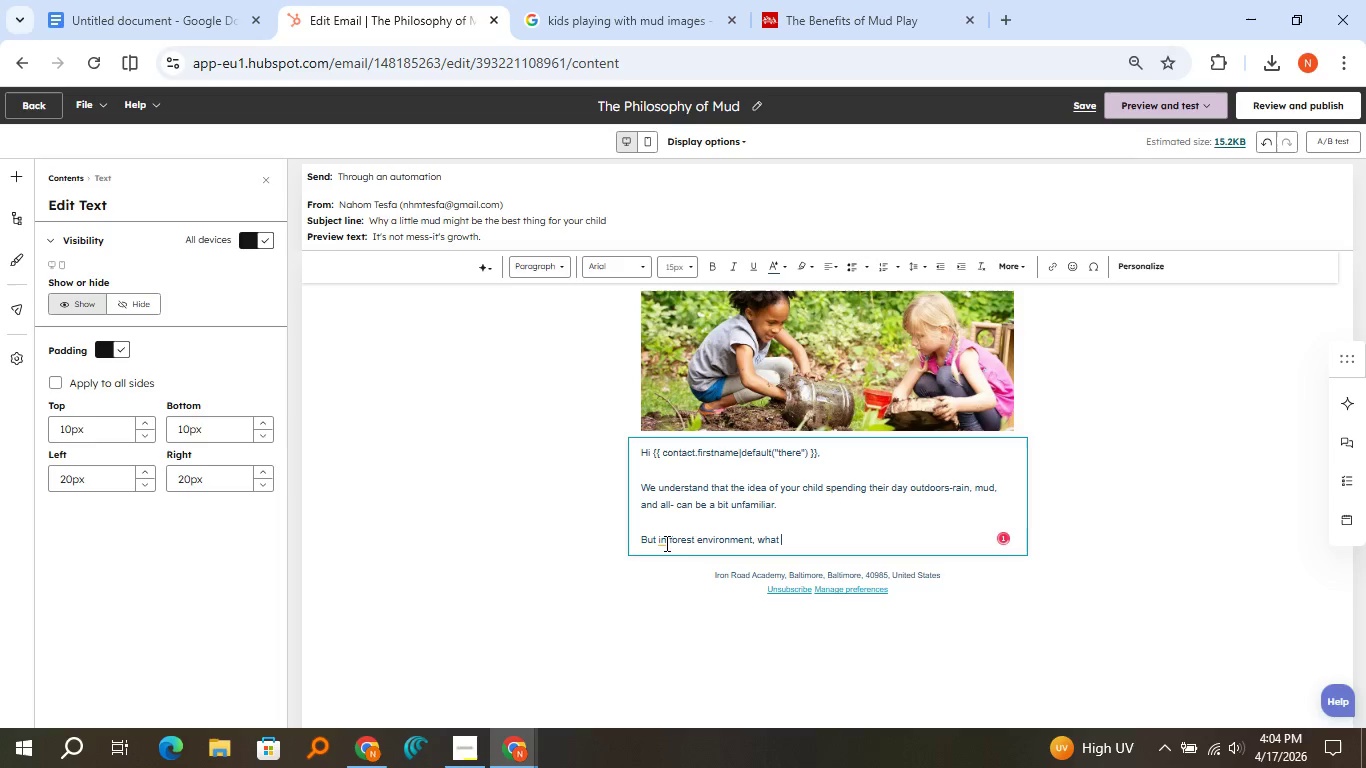 
left_click([665, 543])
 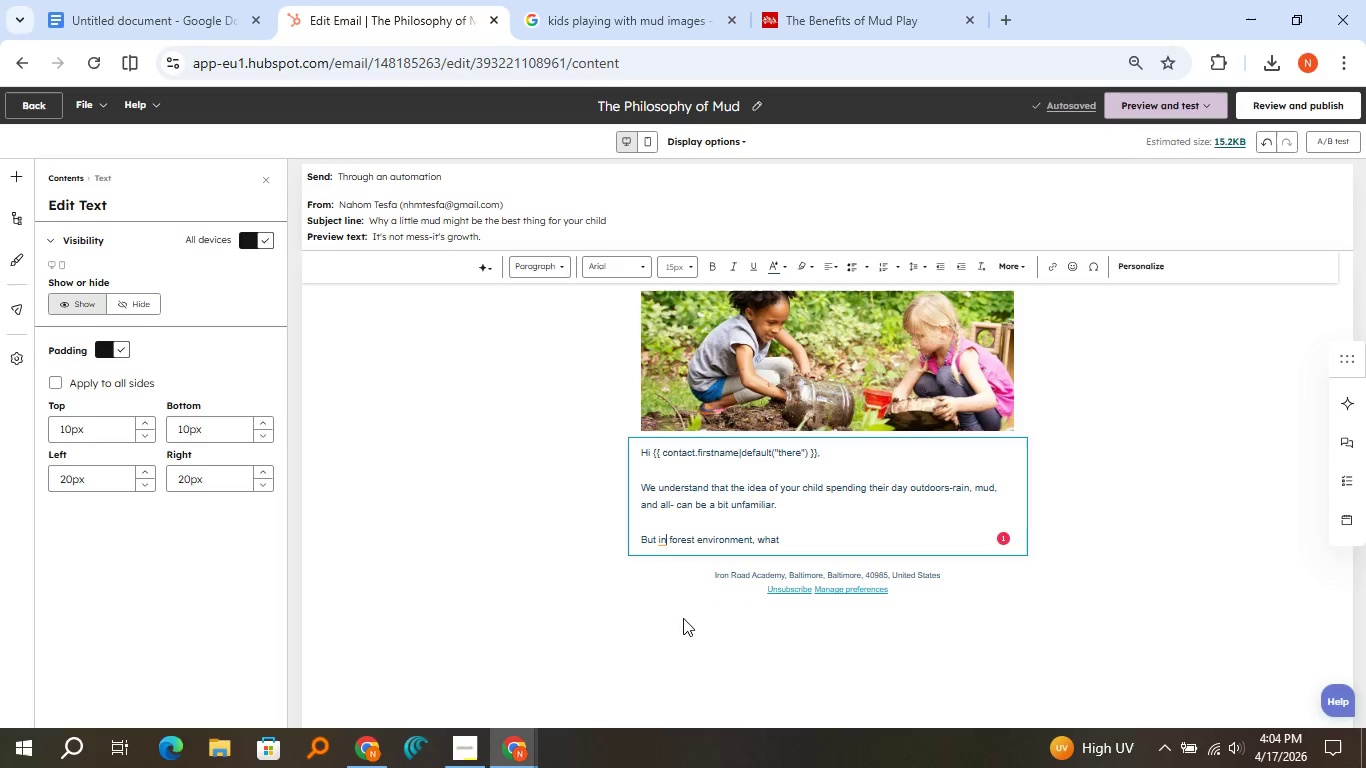 
left_click([683, 618])
 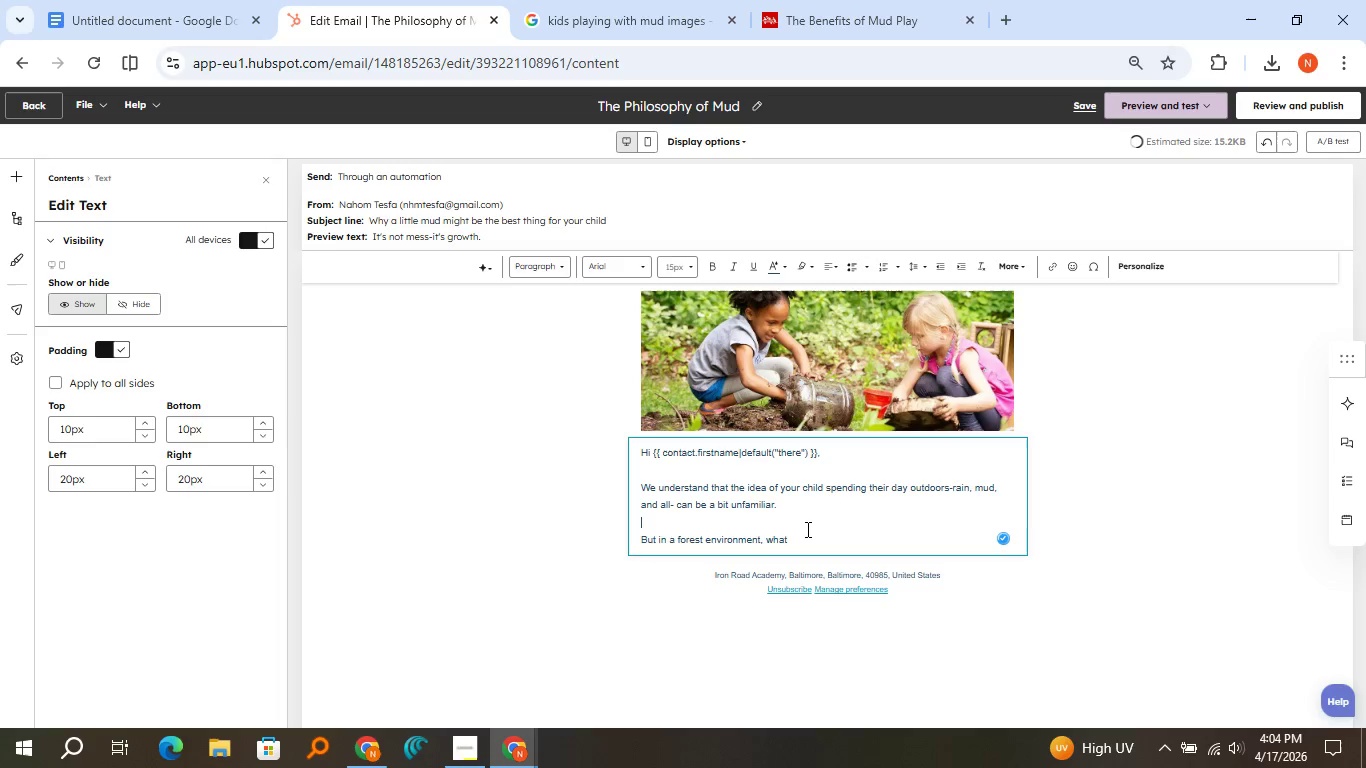 
left_click([806, 529])
 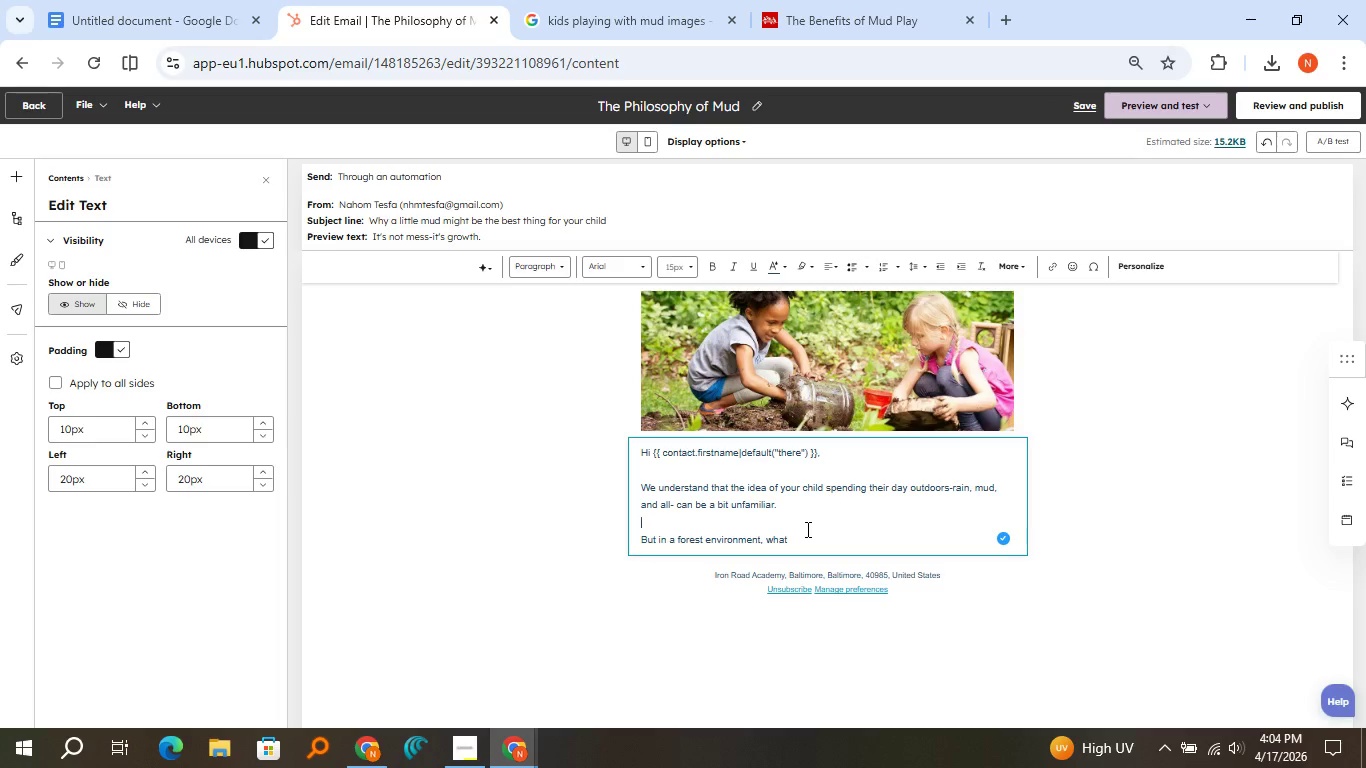 
left_click([806, 529])
 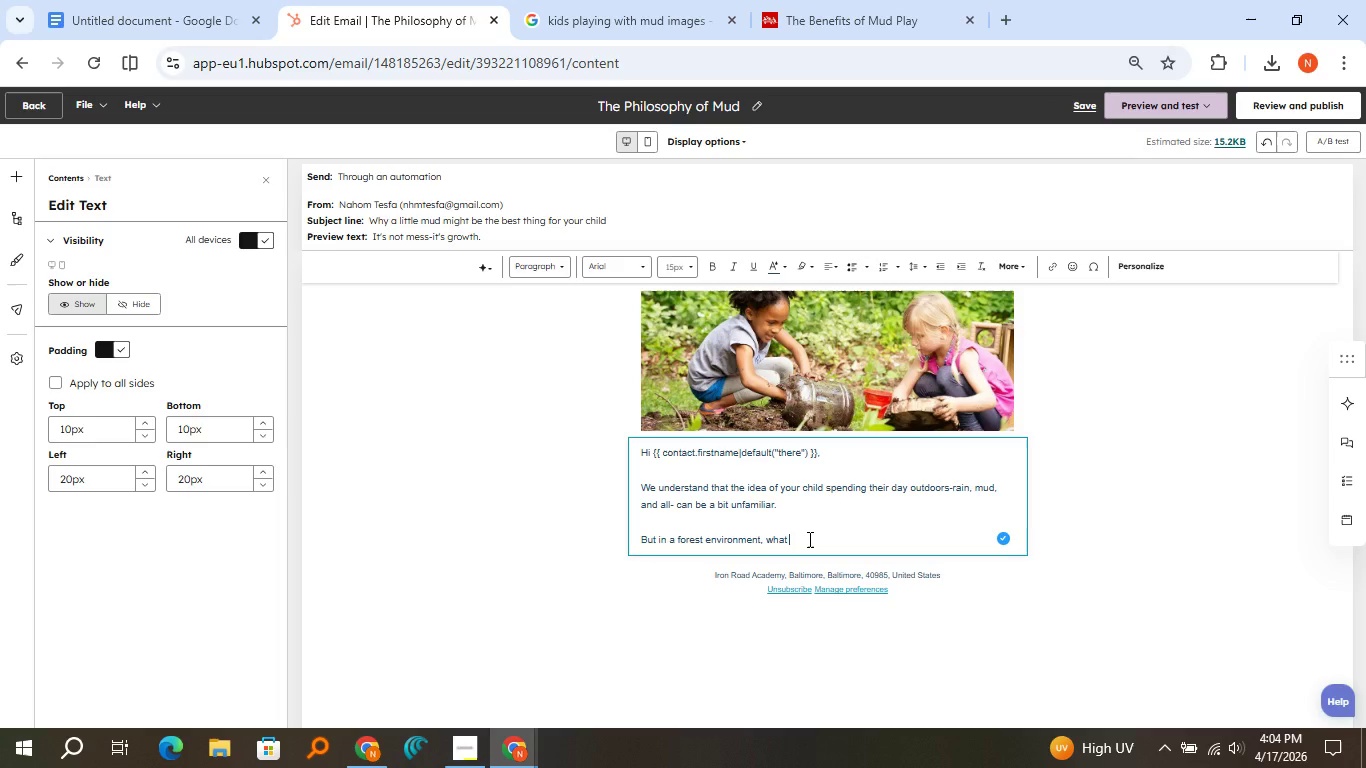 
double_click([808, 539])
 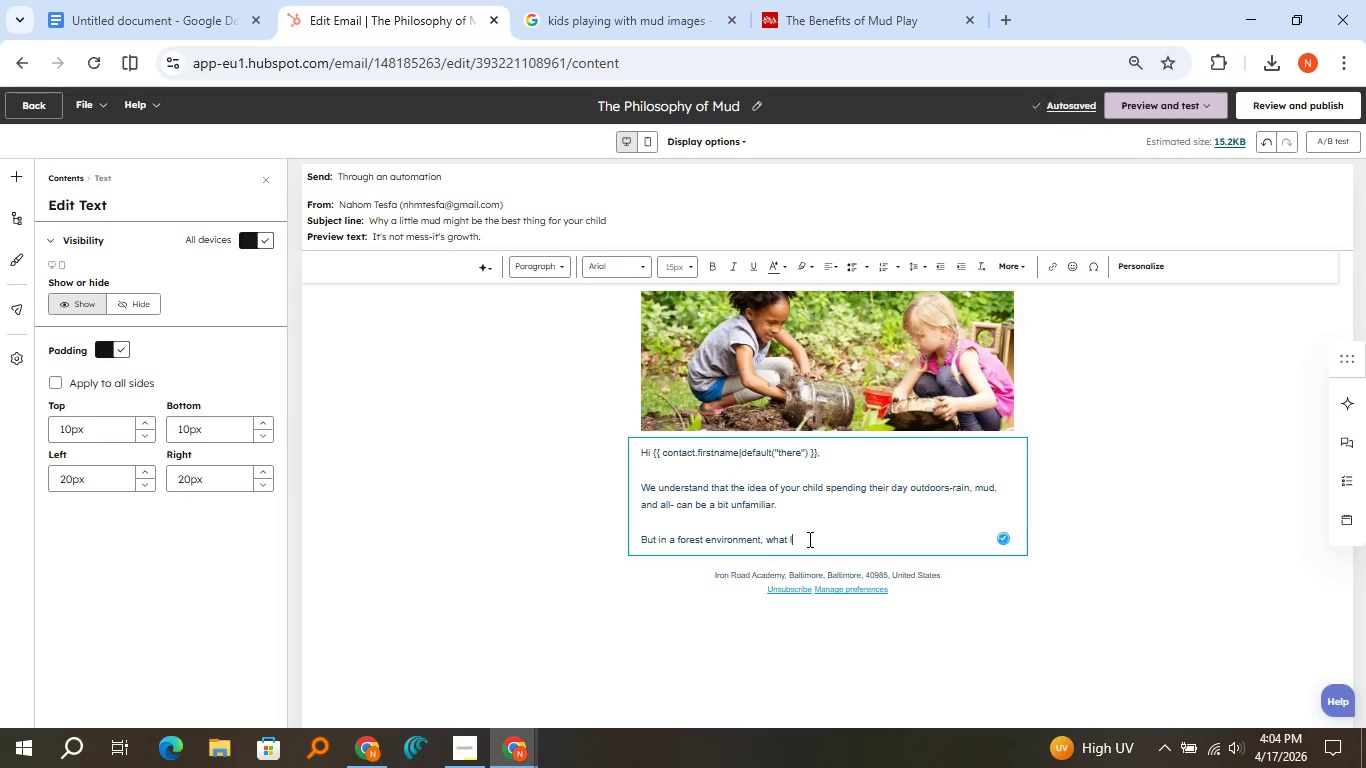 
type(looks like "mess" is actually meaningfi)
key(Backspace)
type(ul learnig)
key(Backspace)
type(ng.)
 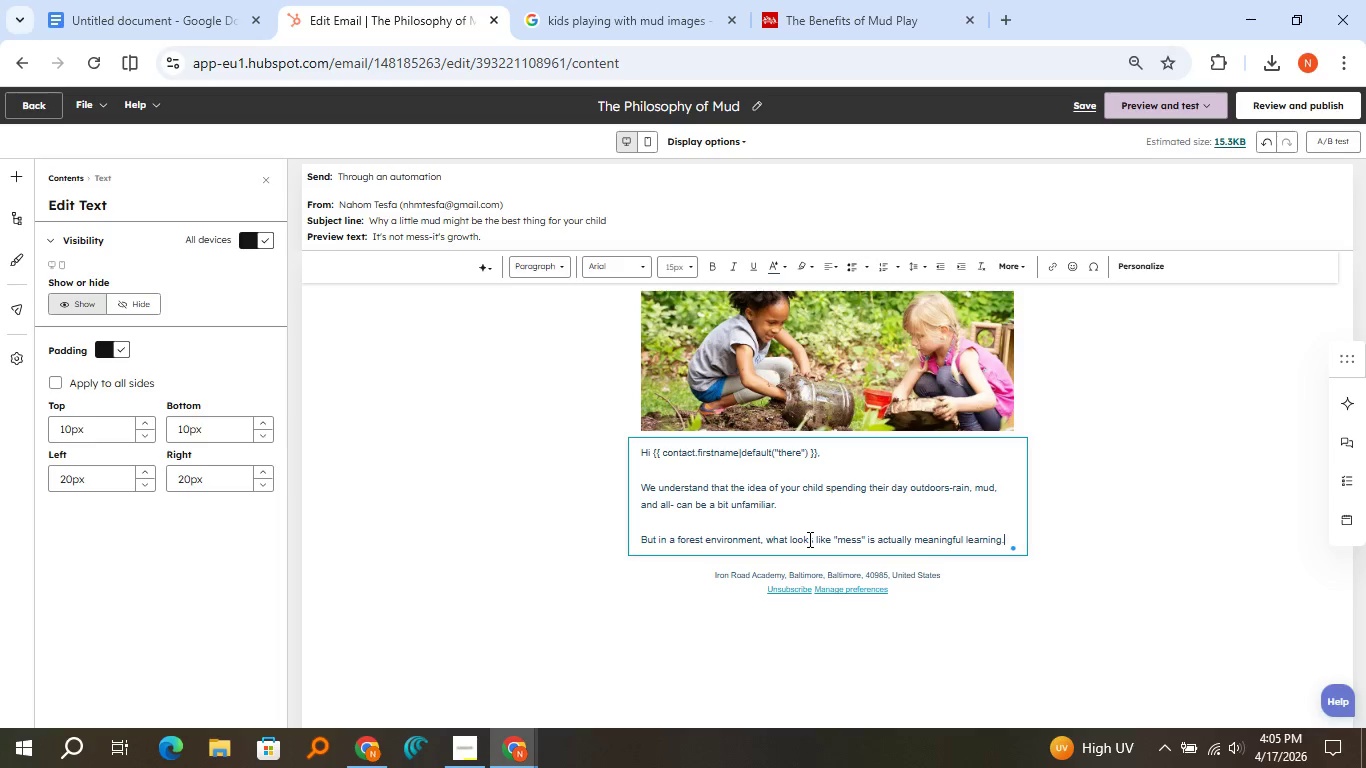 
key(Enter)
 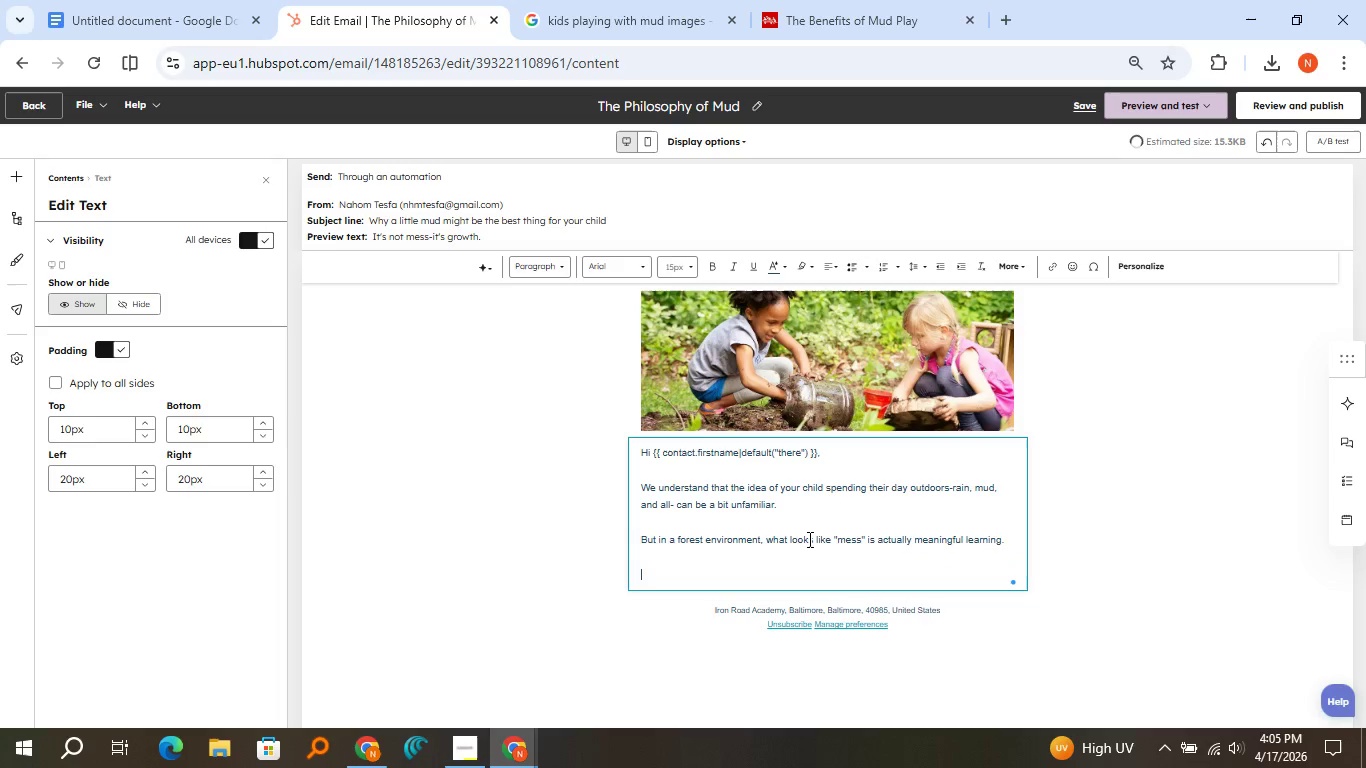 
key(Enter)
 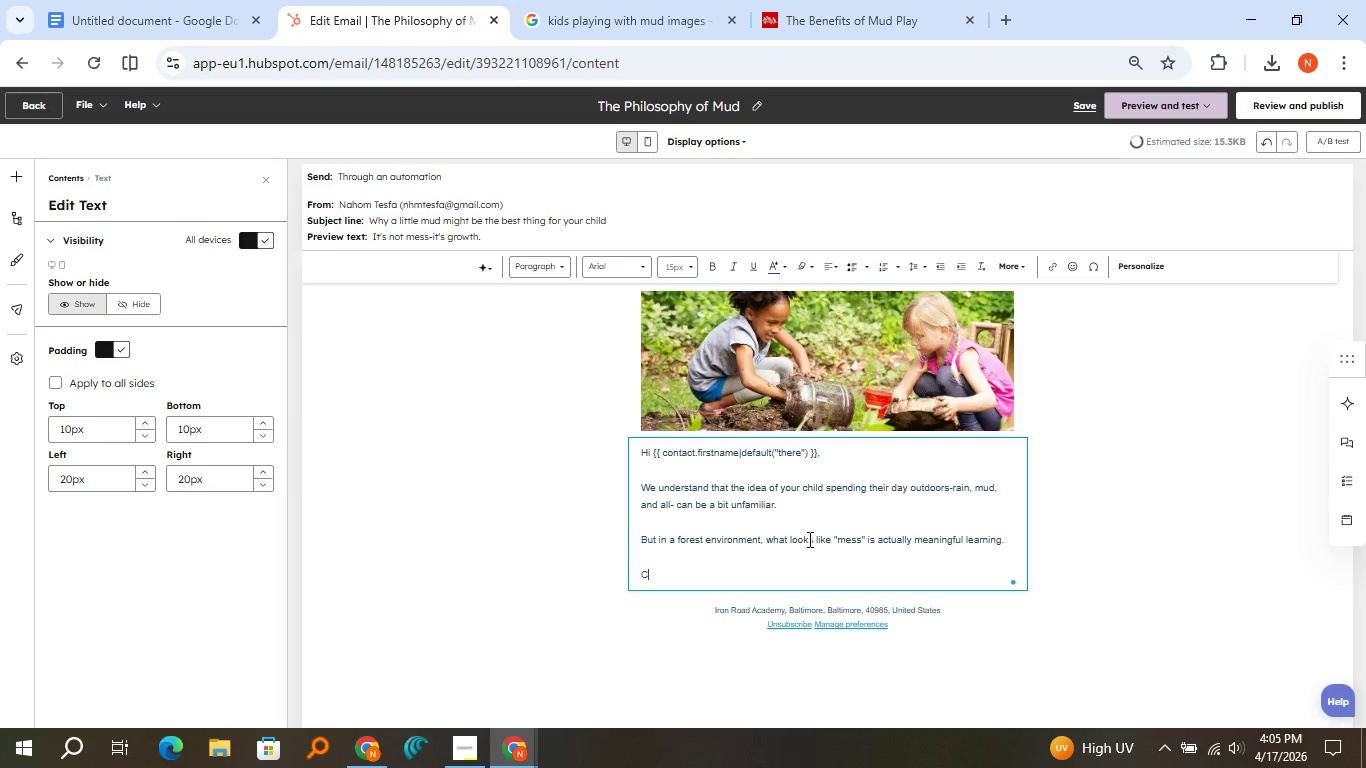 
type(Children develop stronger immuity,)
 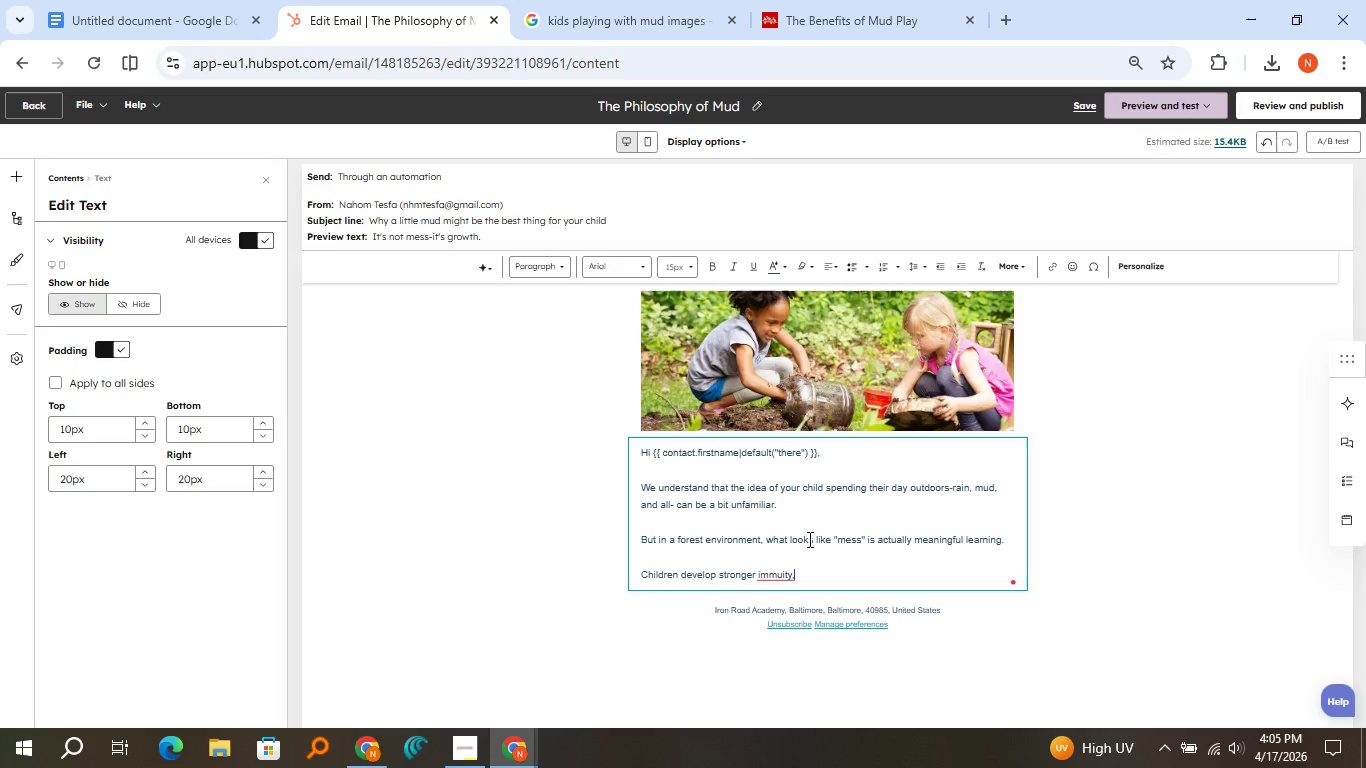 
type( confidence, and creativity when thry )
 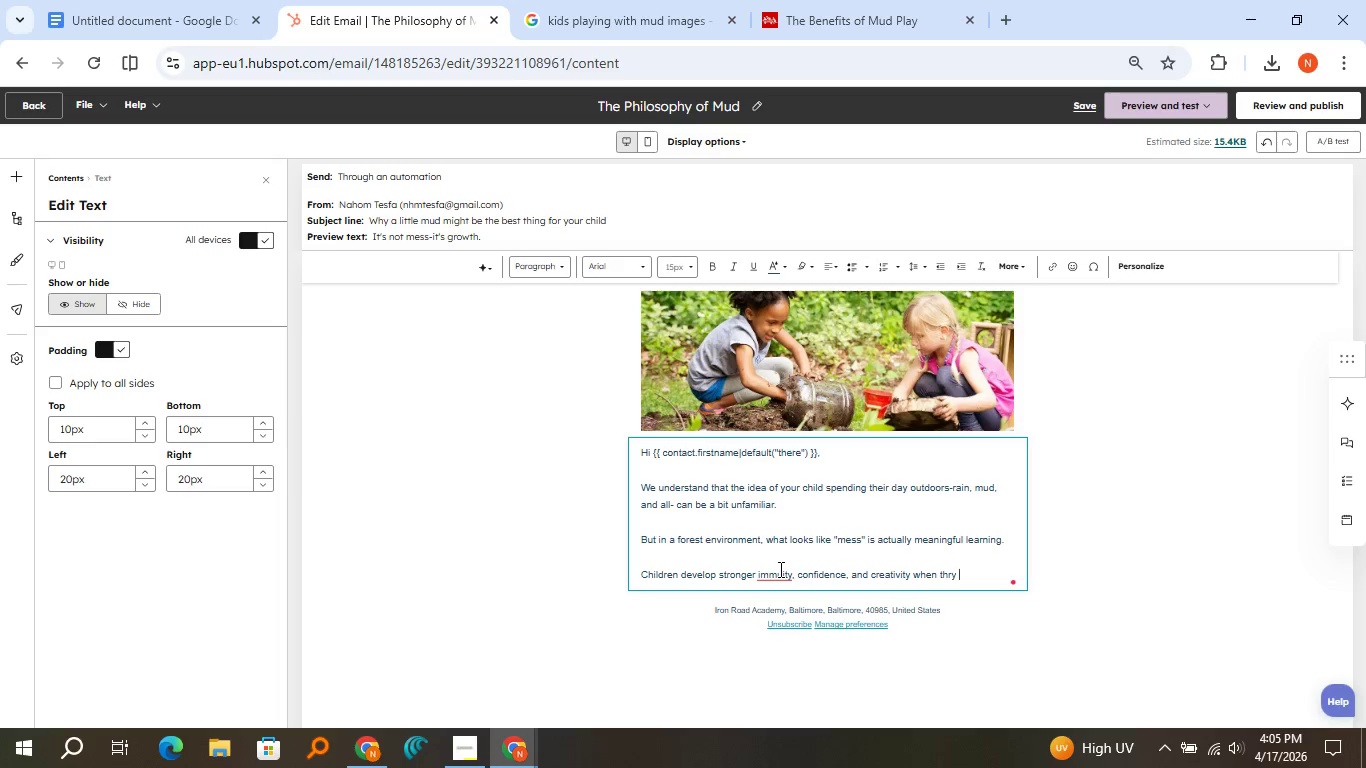 
left_click([779, 569])
 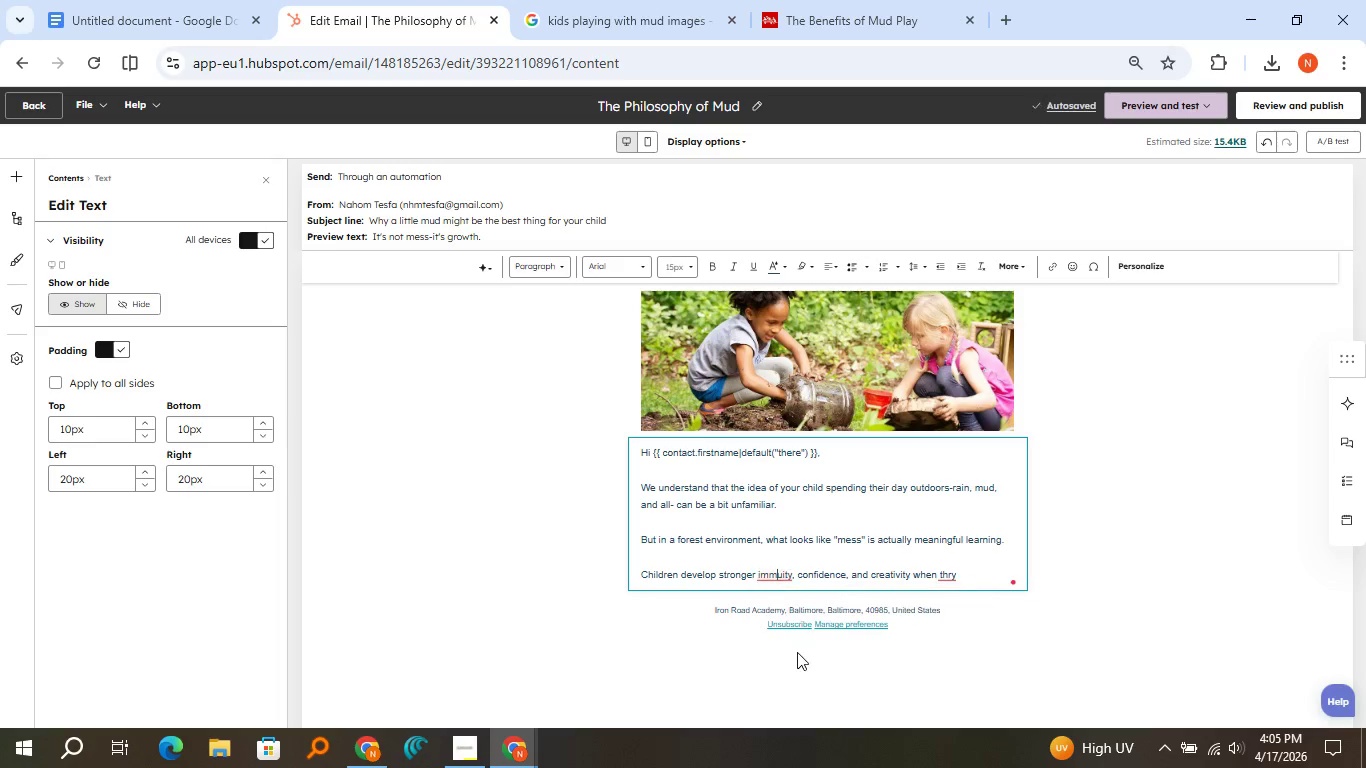 
left_click([797, 652])
 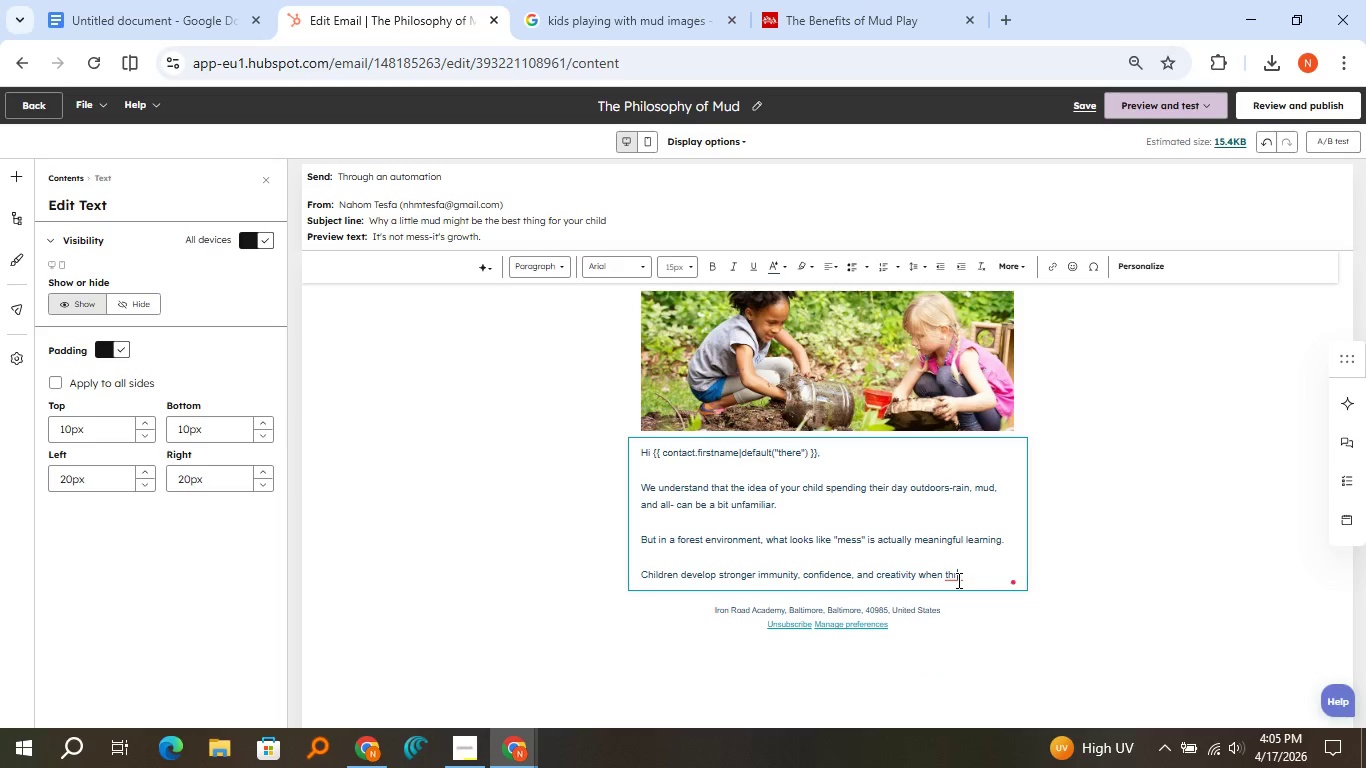 
left_click([957, 580])
 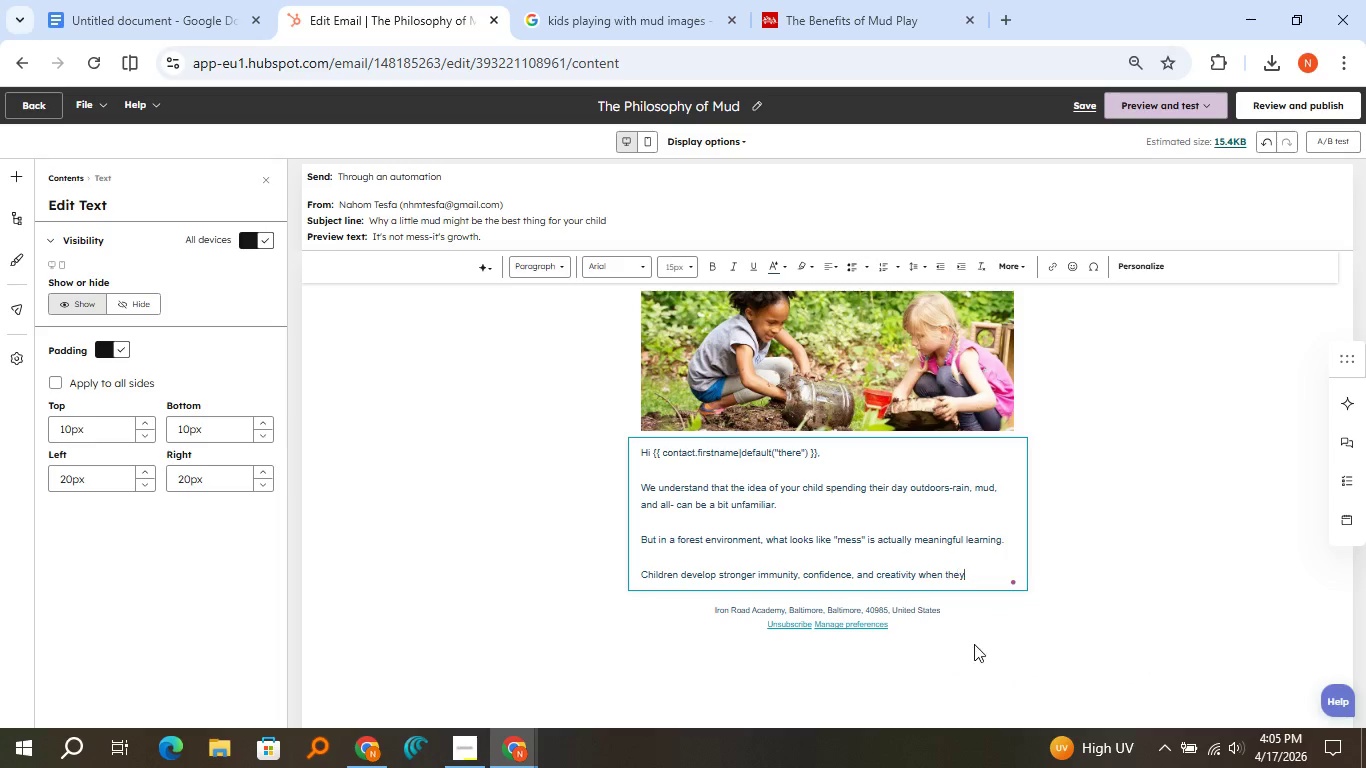 
left_click([972, 663])
 